 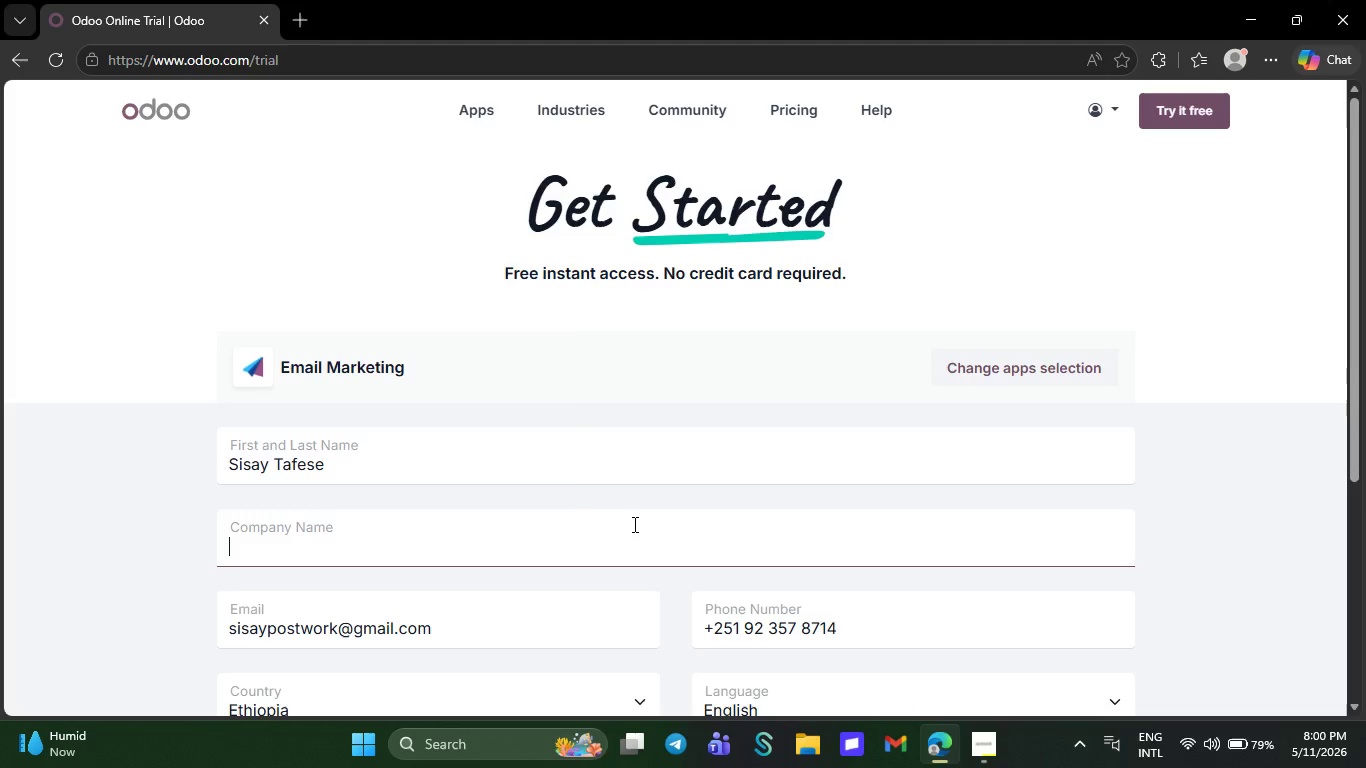 
key(Control+V)
 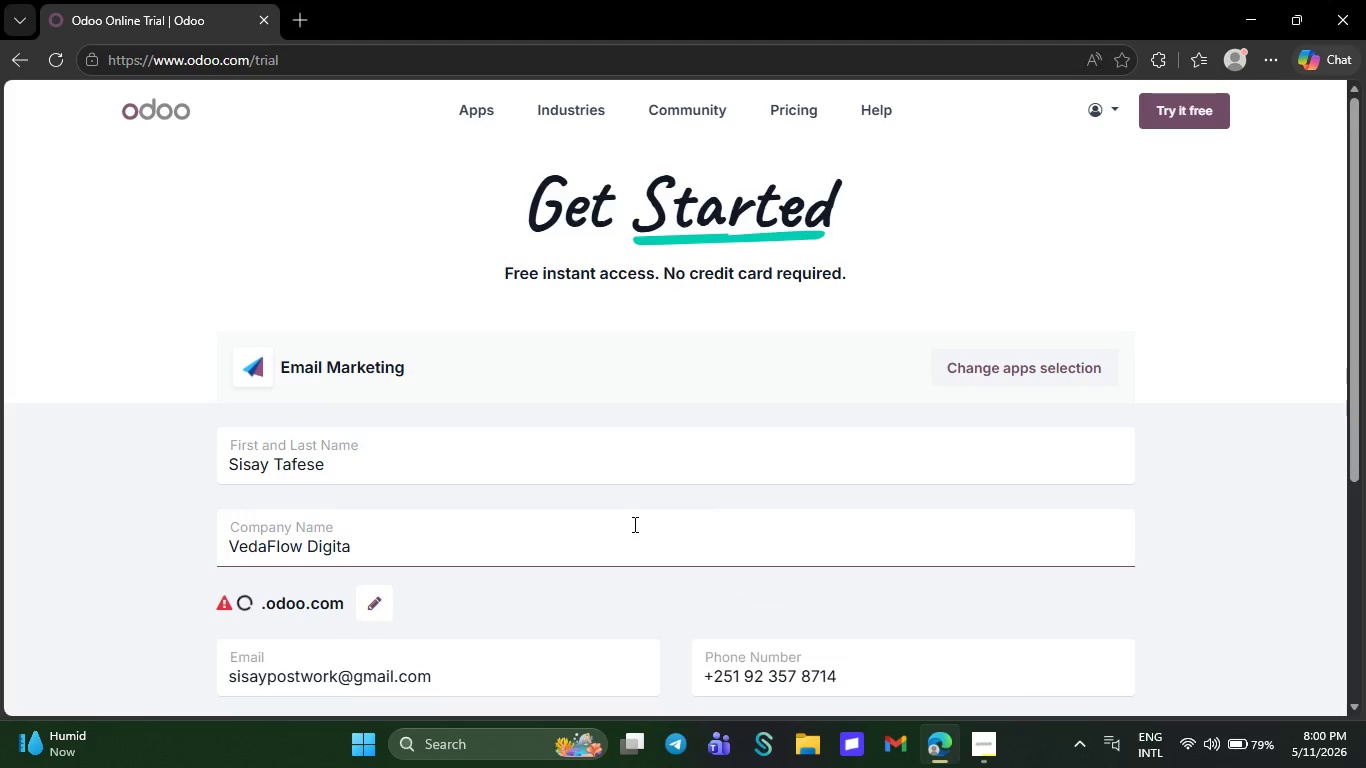 
scroll: coordinate [632, 523], scroll_direction: down, amount: 3.0
 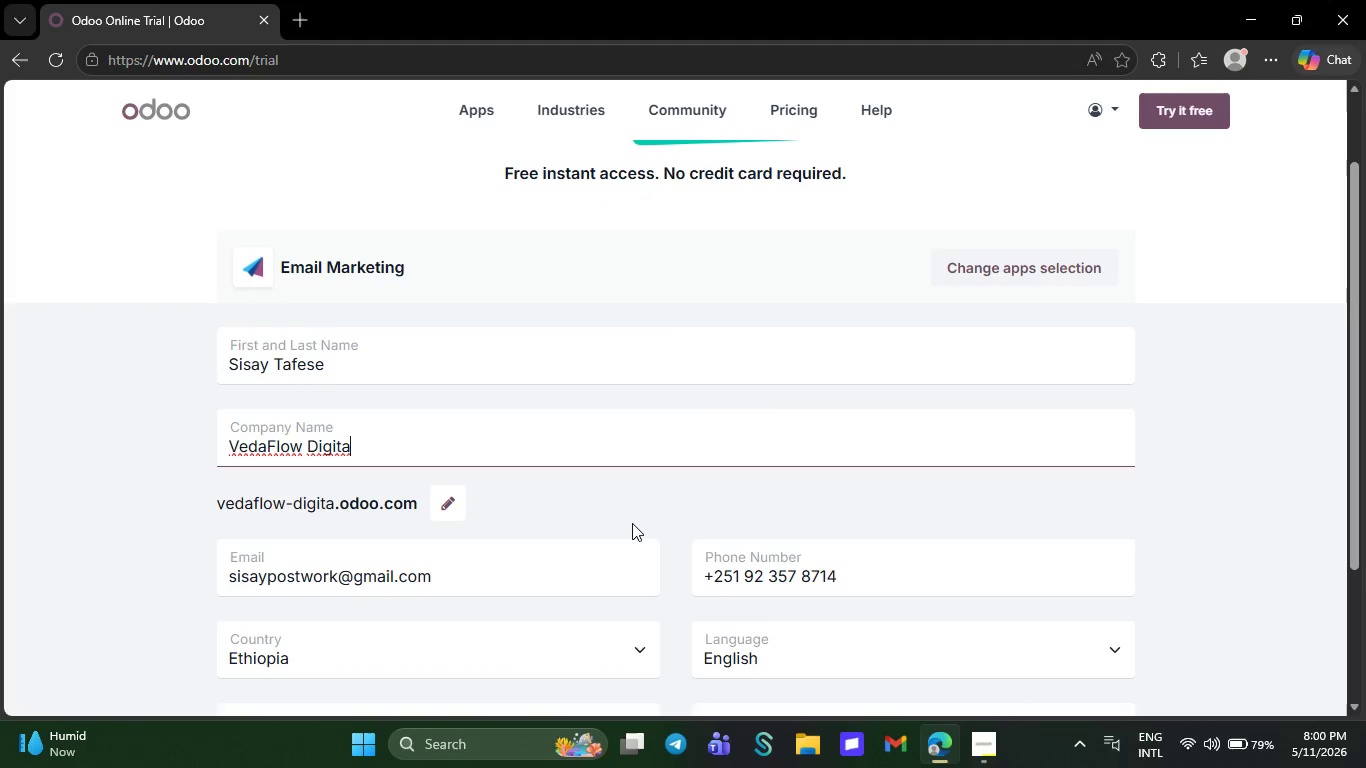 
key(L)
 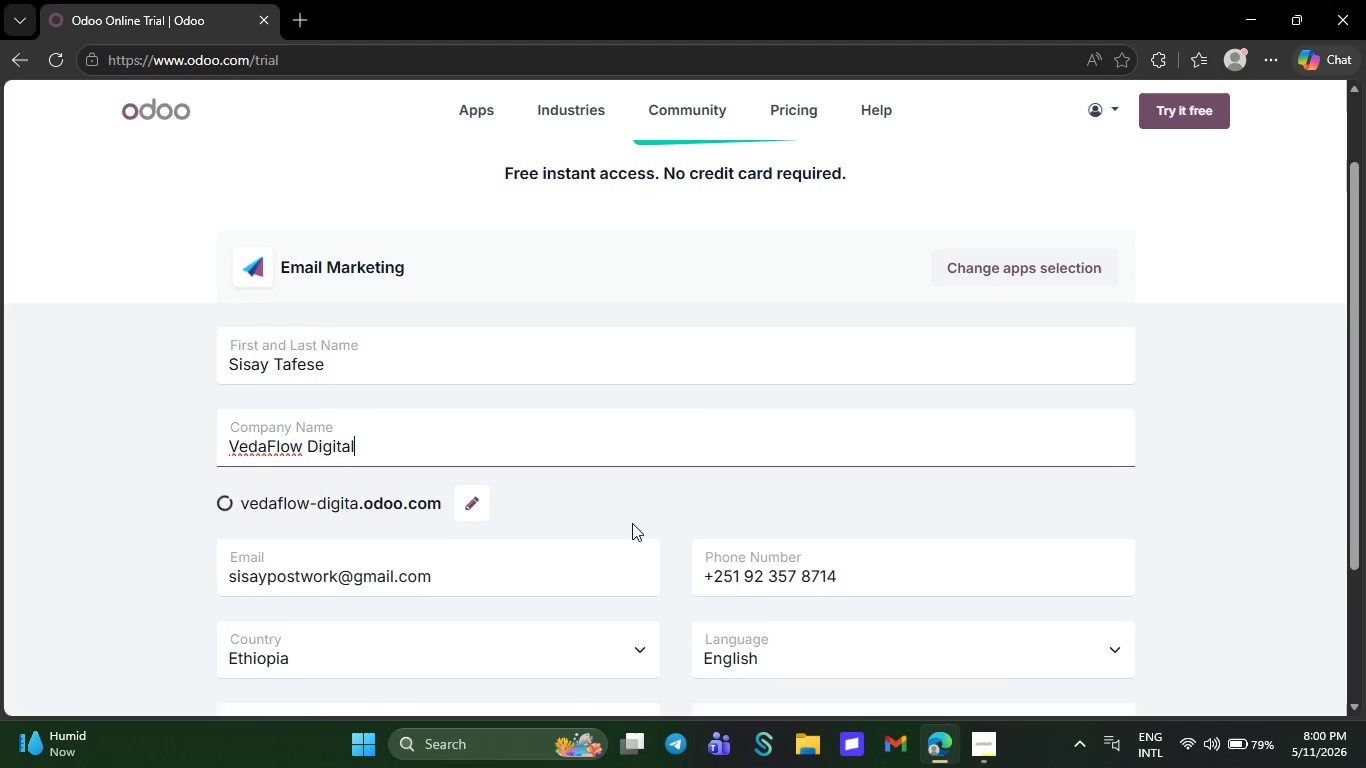 
scroll: coordinate [632, 527], scroll_direction: down, amount: 7.0
 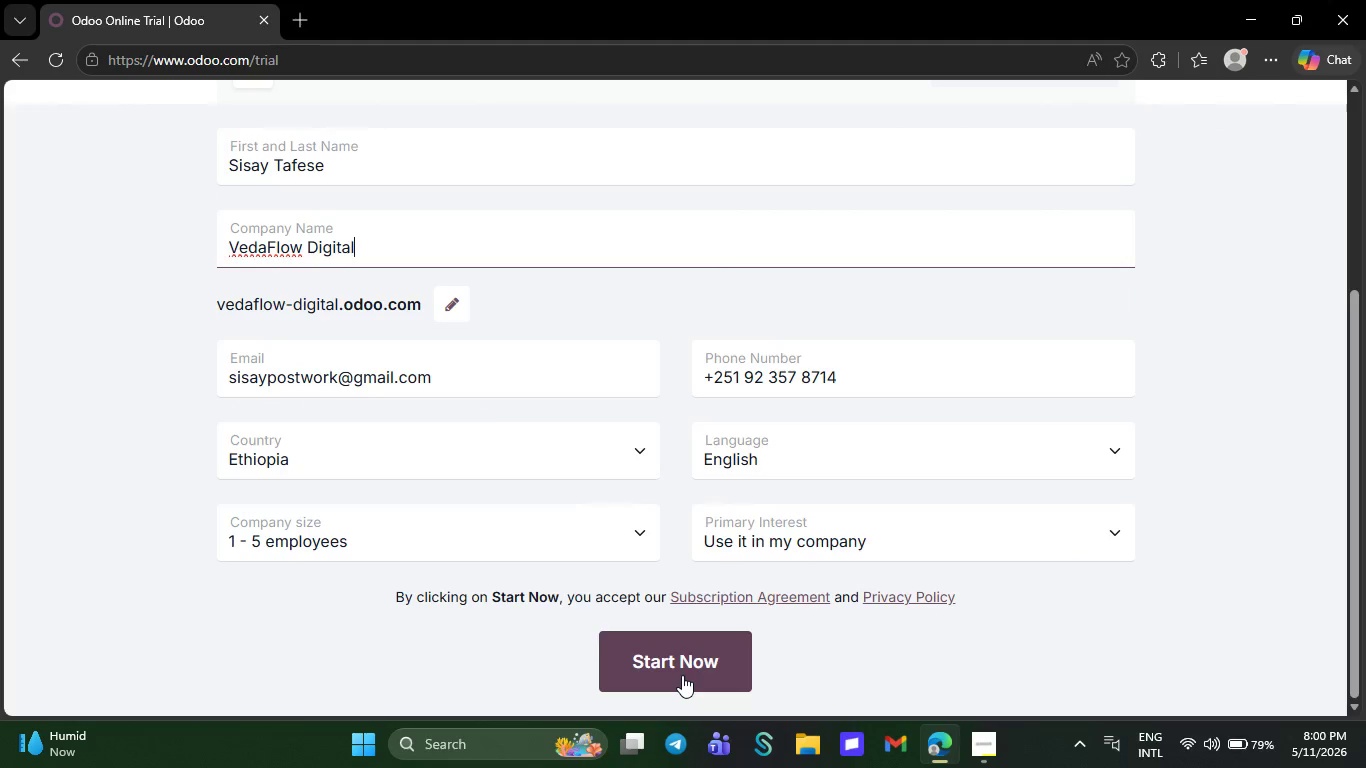 
left_click([682, 675])
 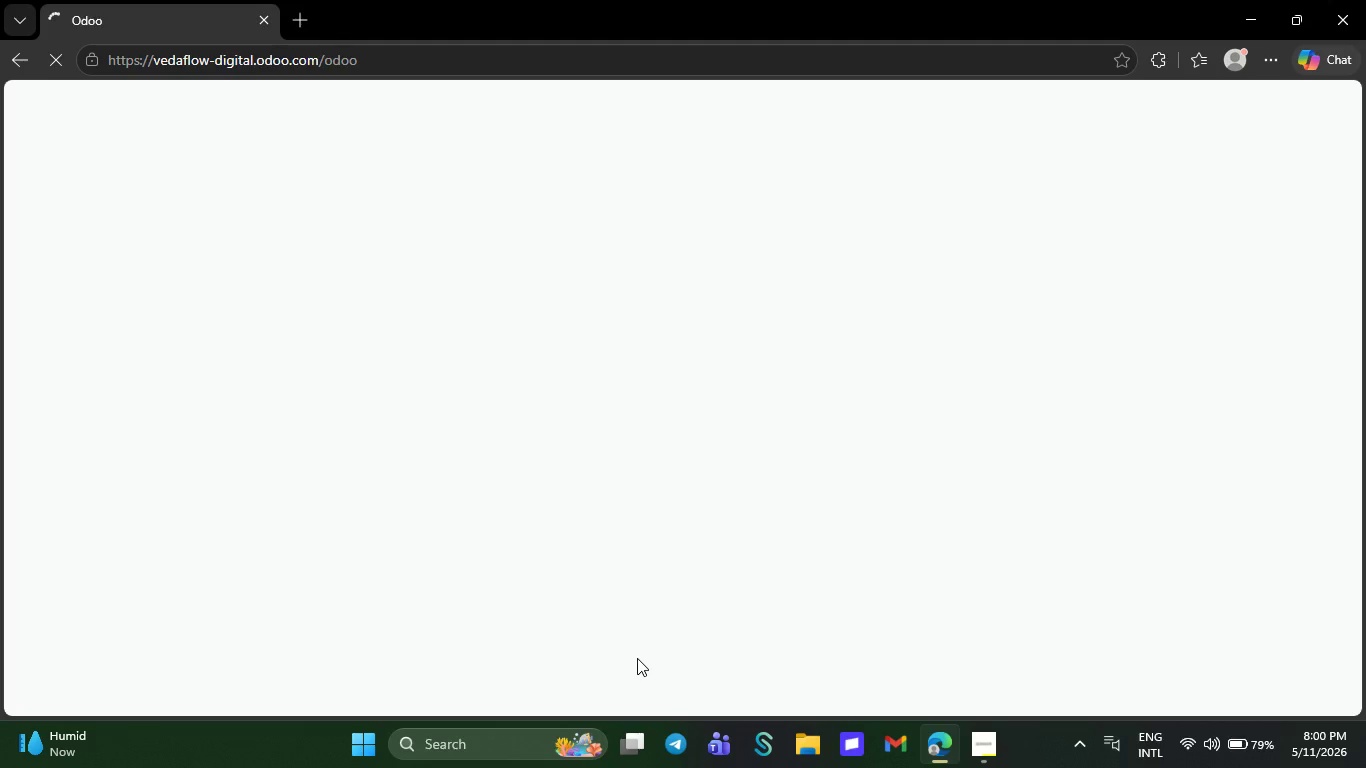 
wait(29.25)
 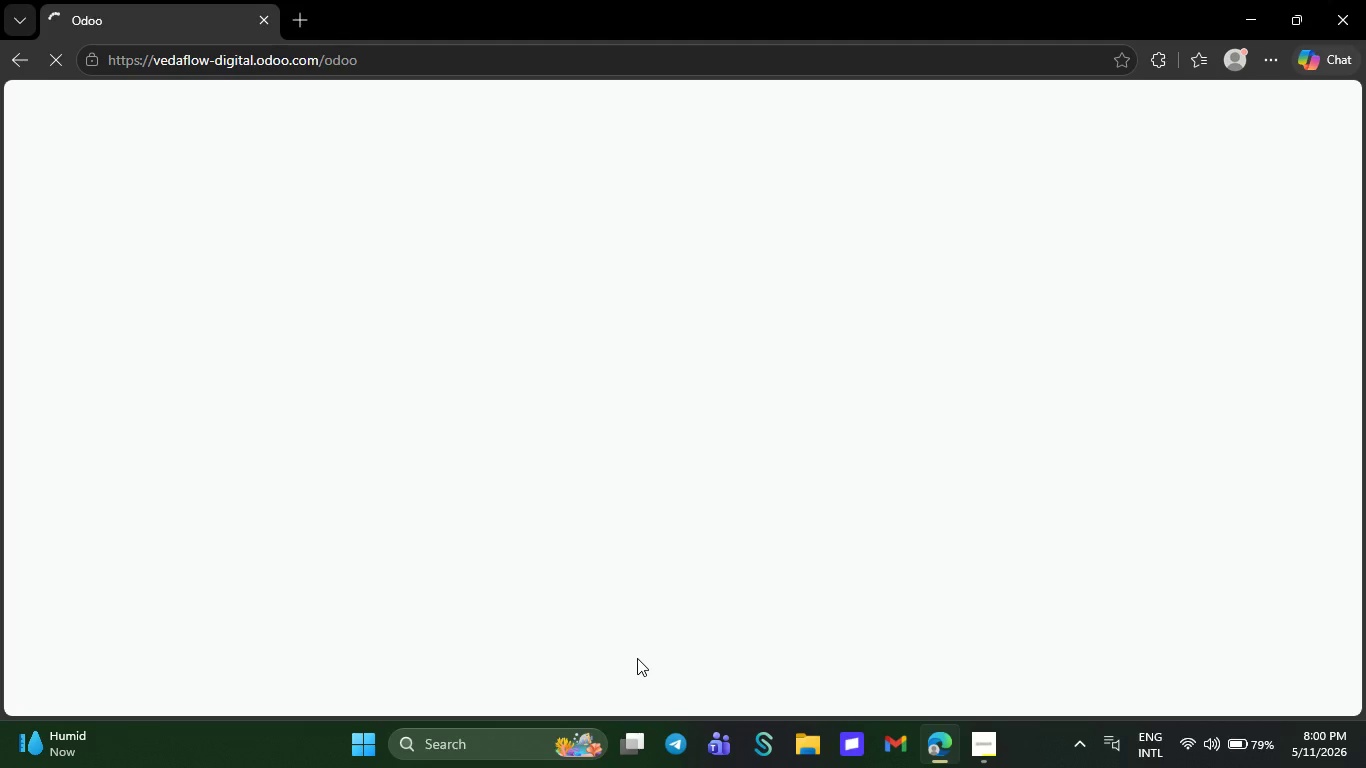 
left_click([741, 257])
 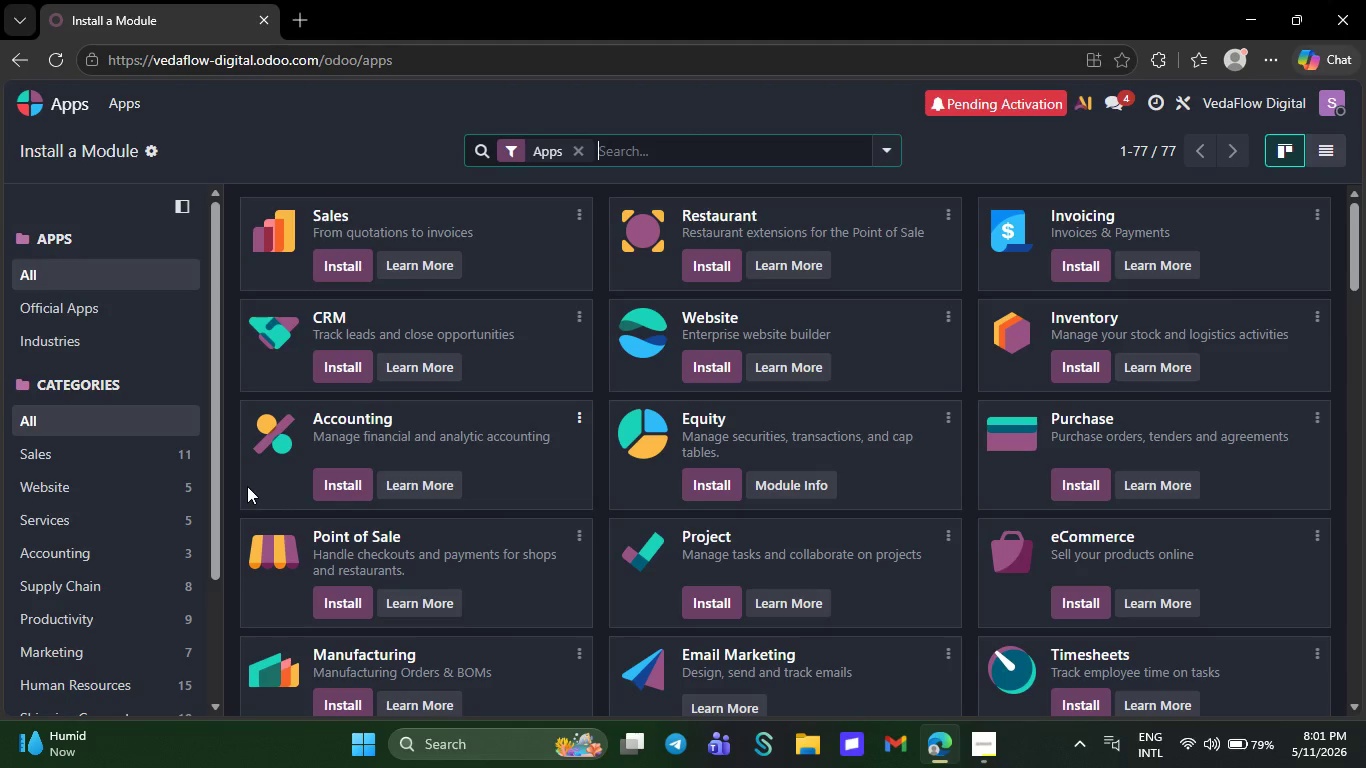 
wait(26.52)
 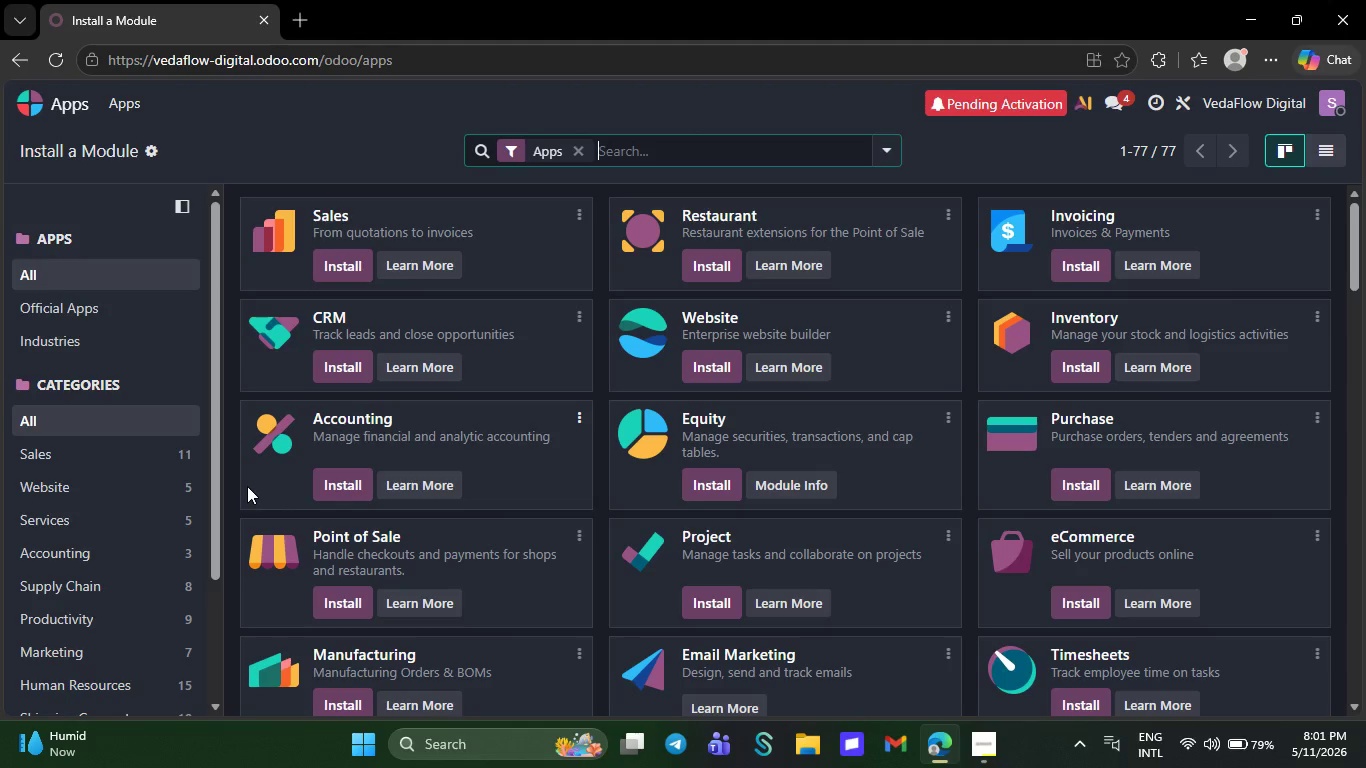 
type(marketing)
key(NumpadEnter)
 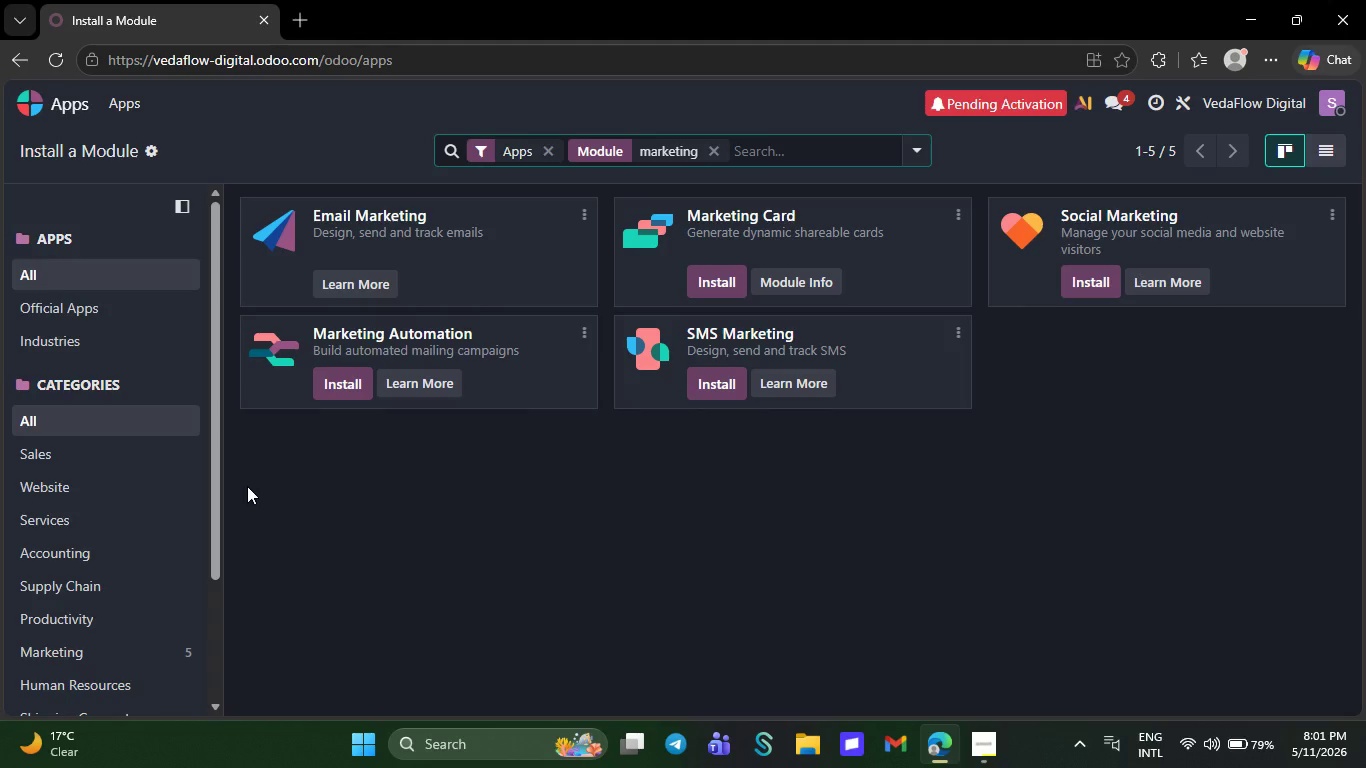 
wait(19.94)
 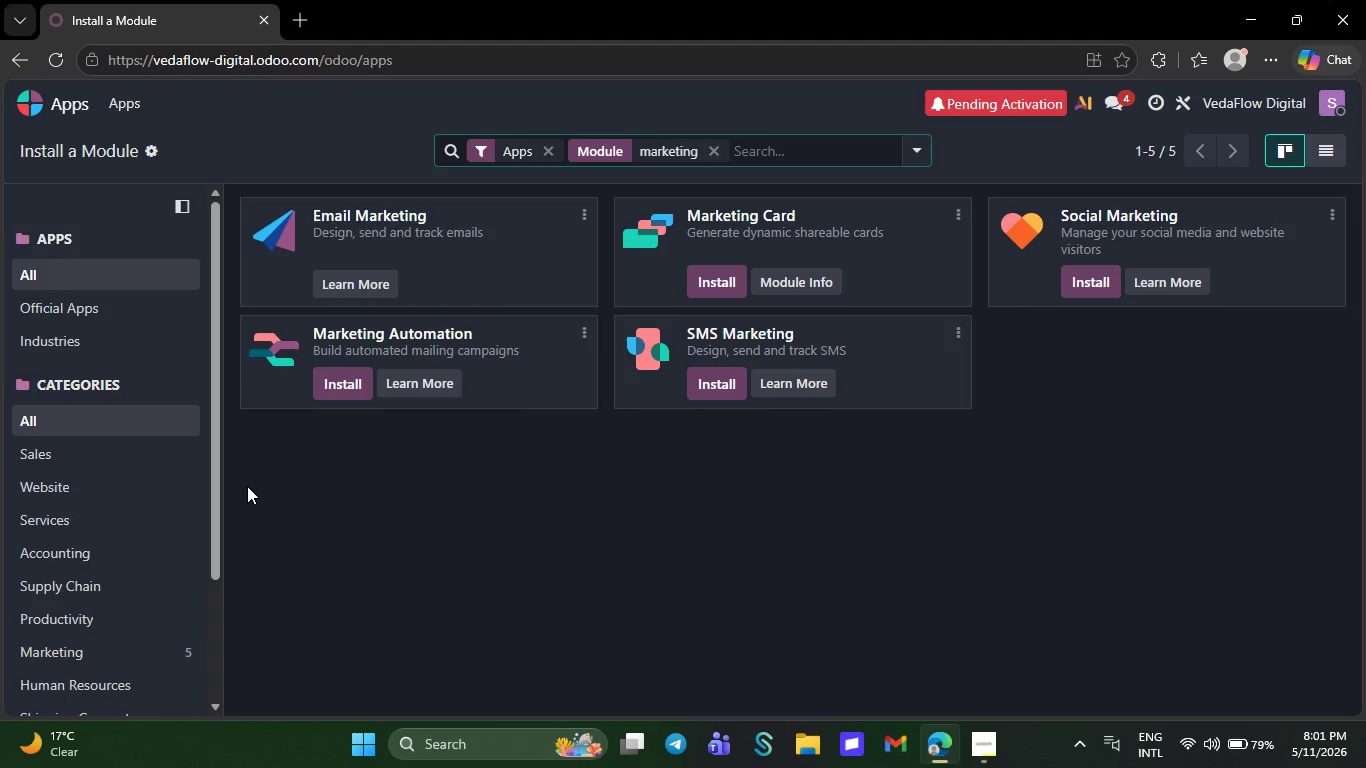 
left_click([342, 384])
 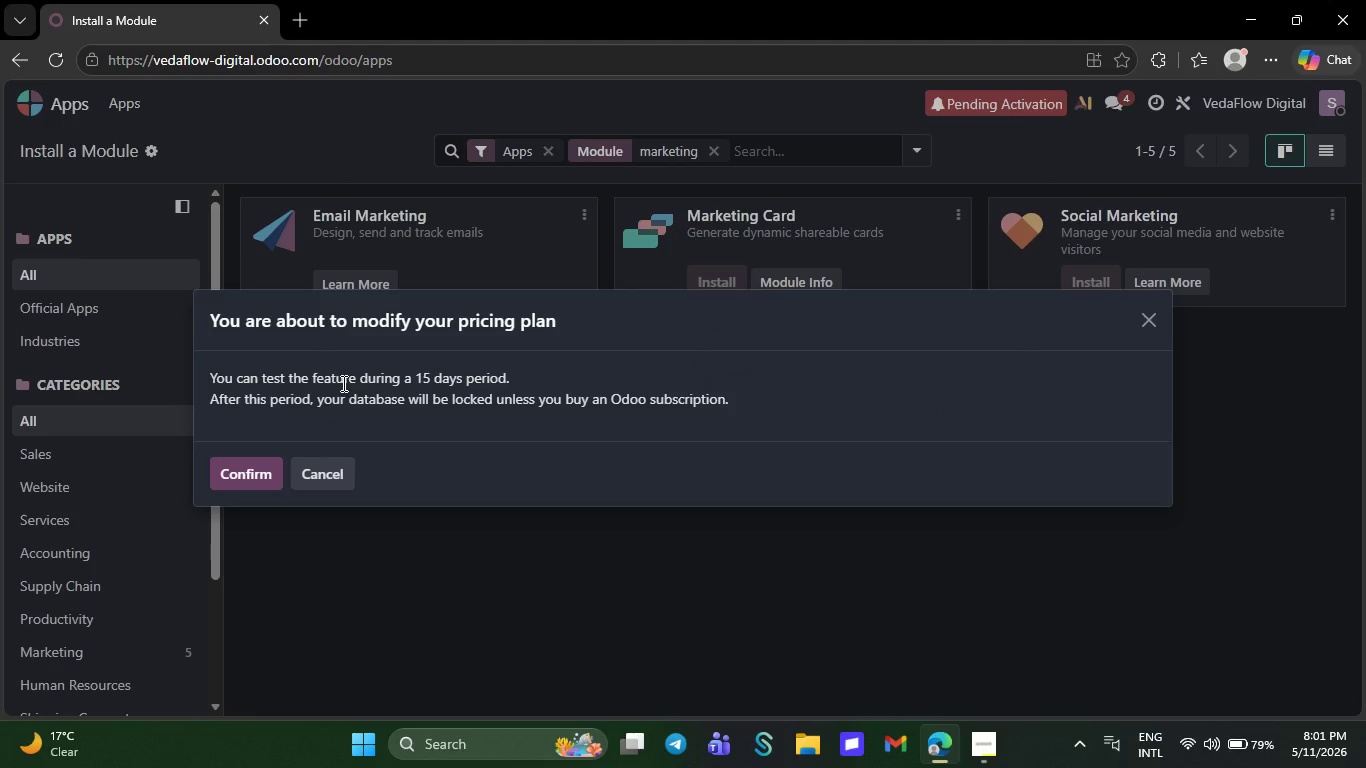 
wait(12.78)
 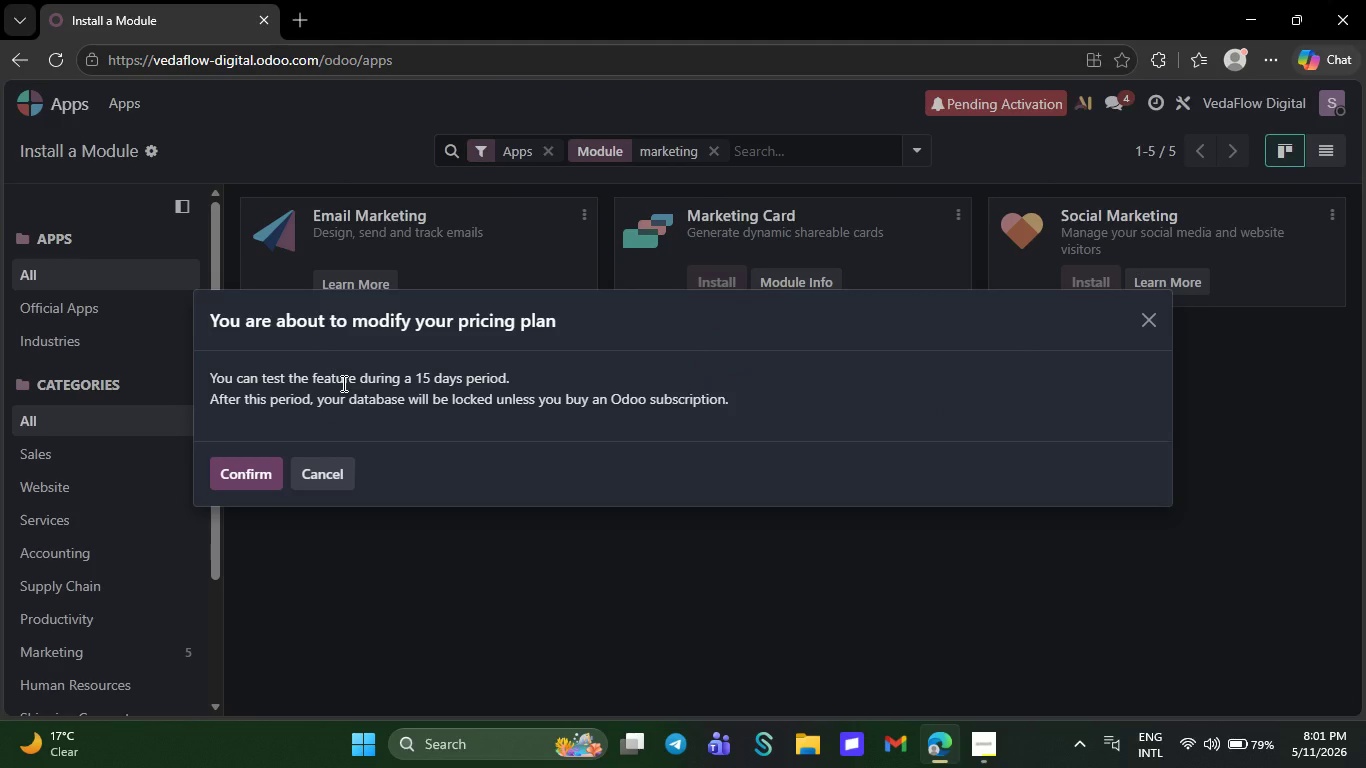 
left_click([278, 470])
 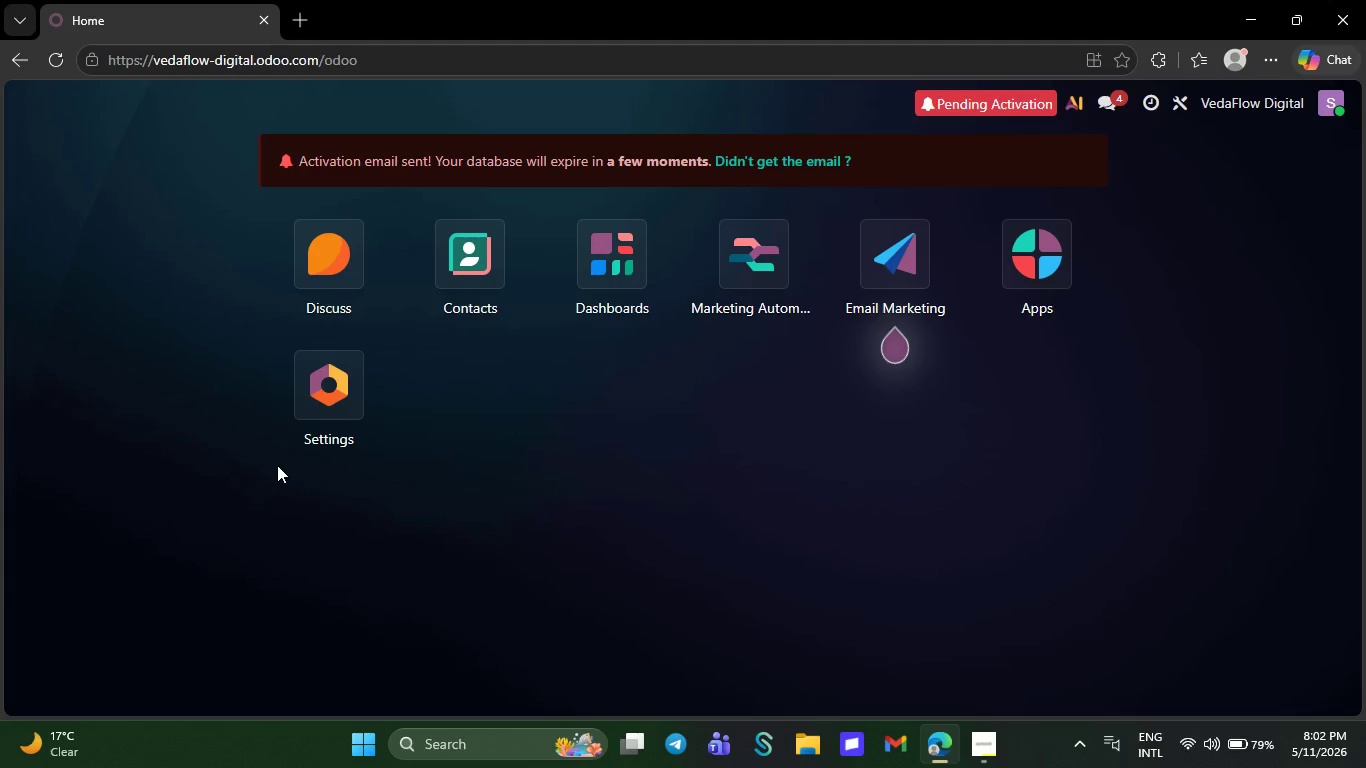 
wait(23.62)
 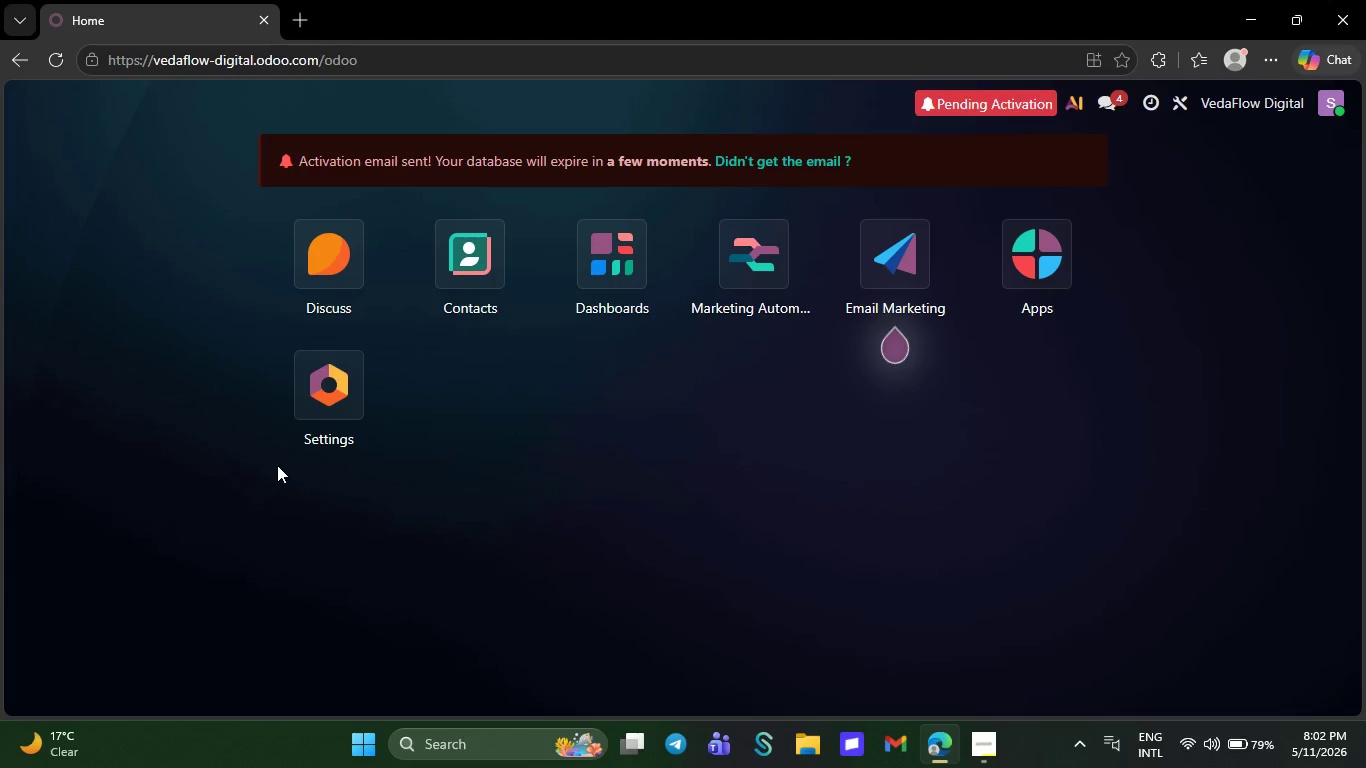 
left_click([895, 239])
 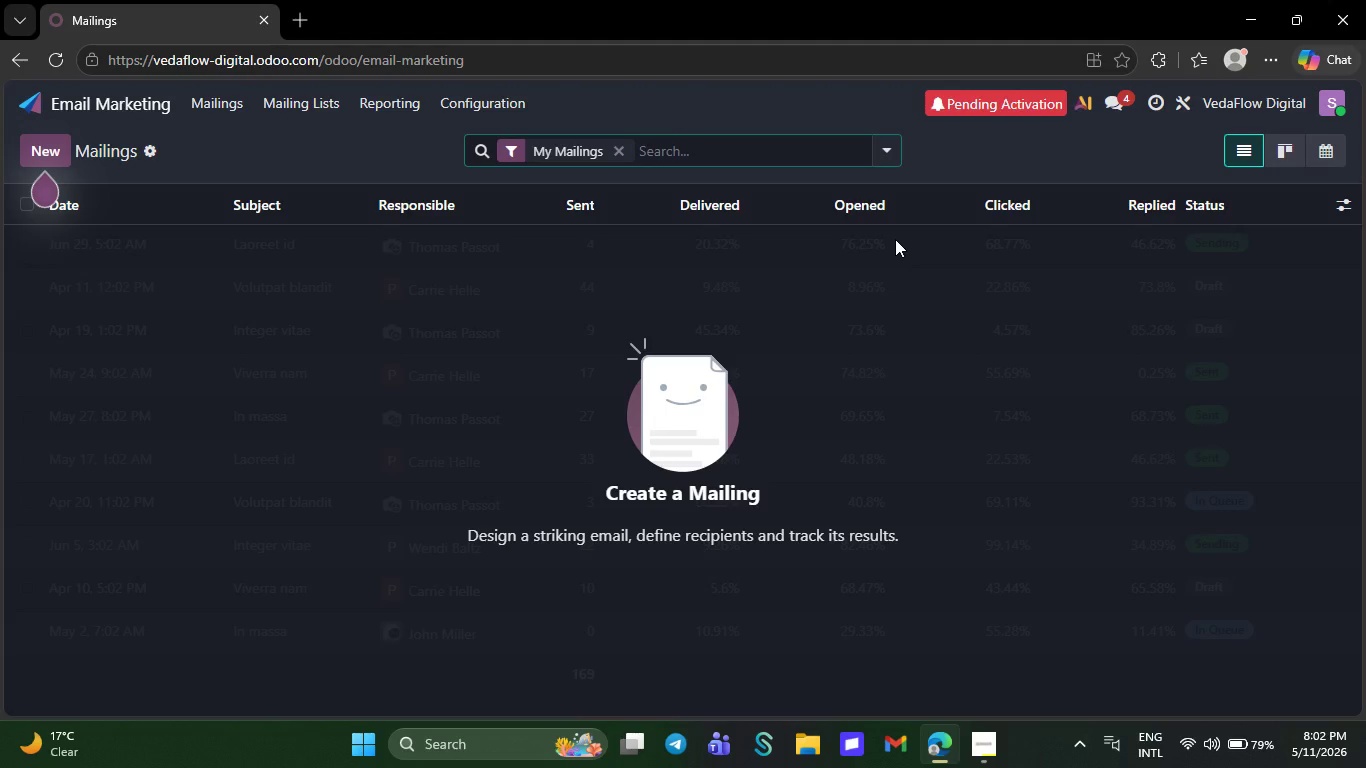 
wait(9.2)
 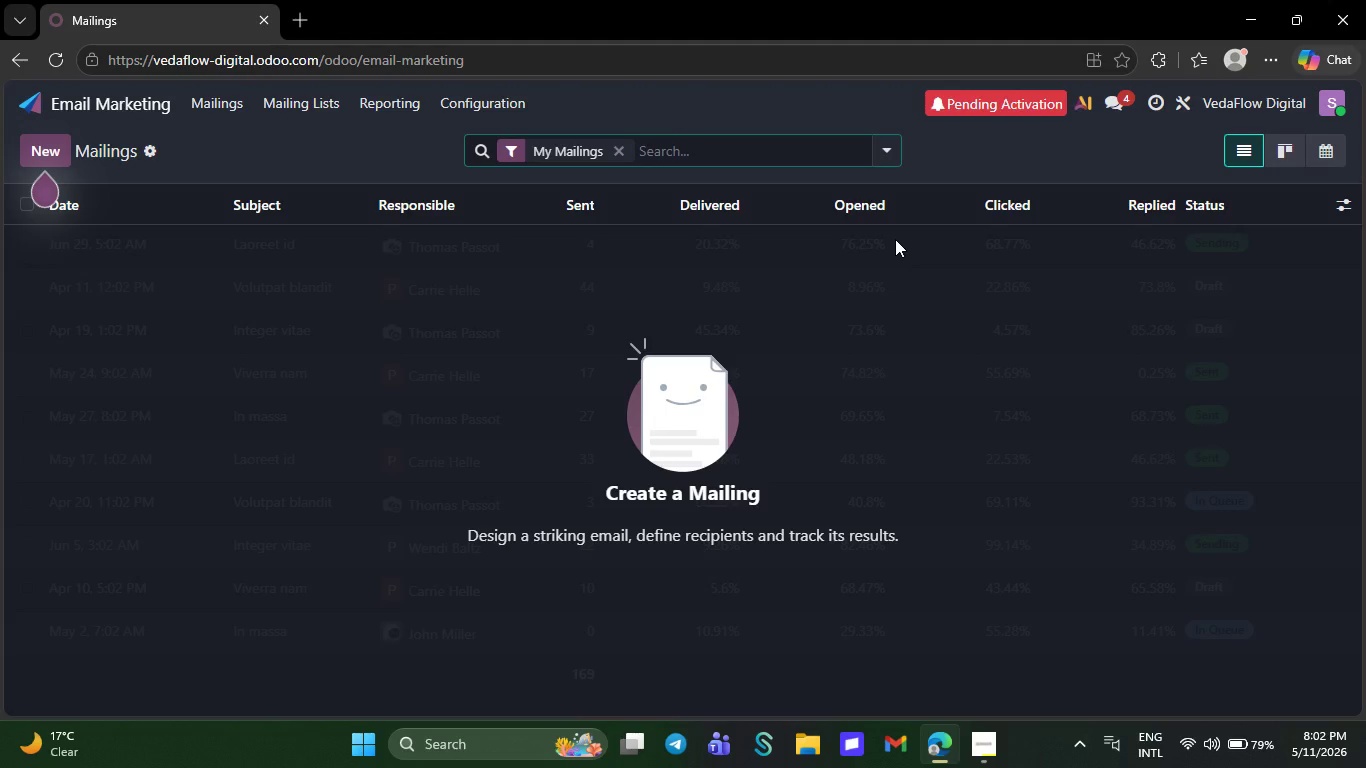 
left_click([39, 154])
 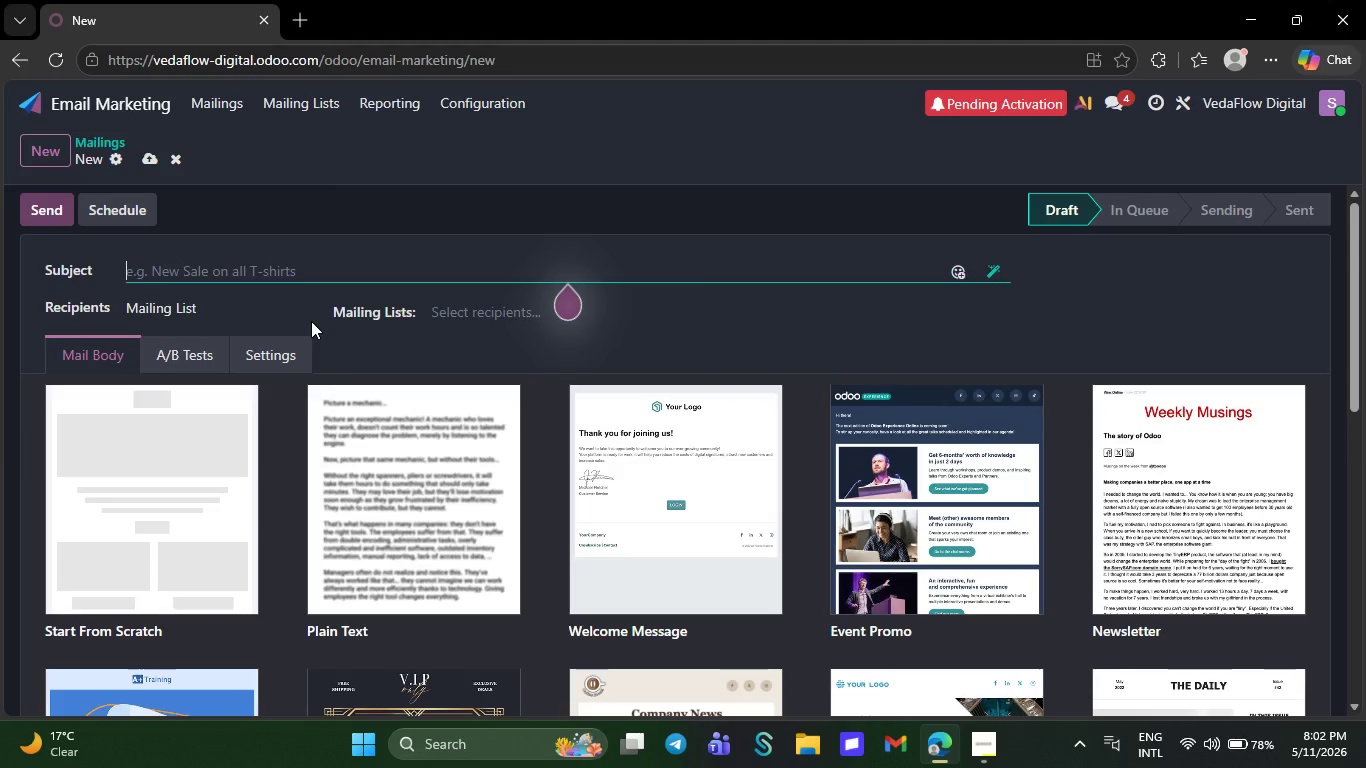 
wait(28.47)
 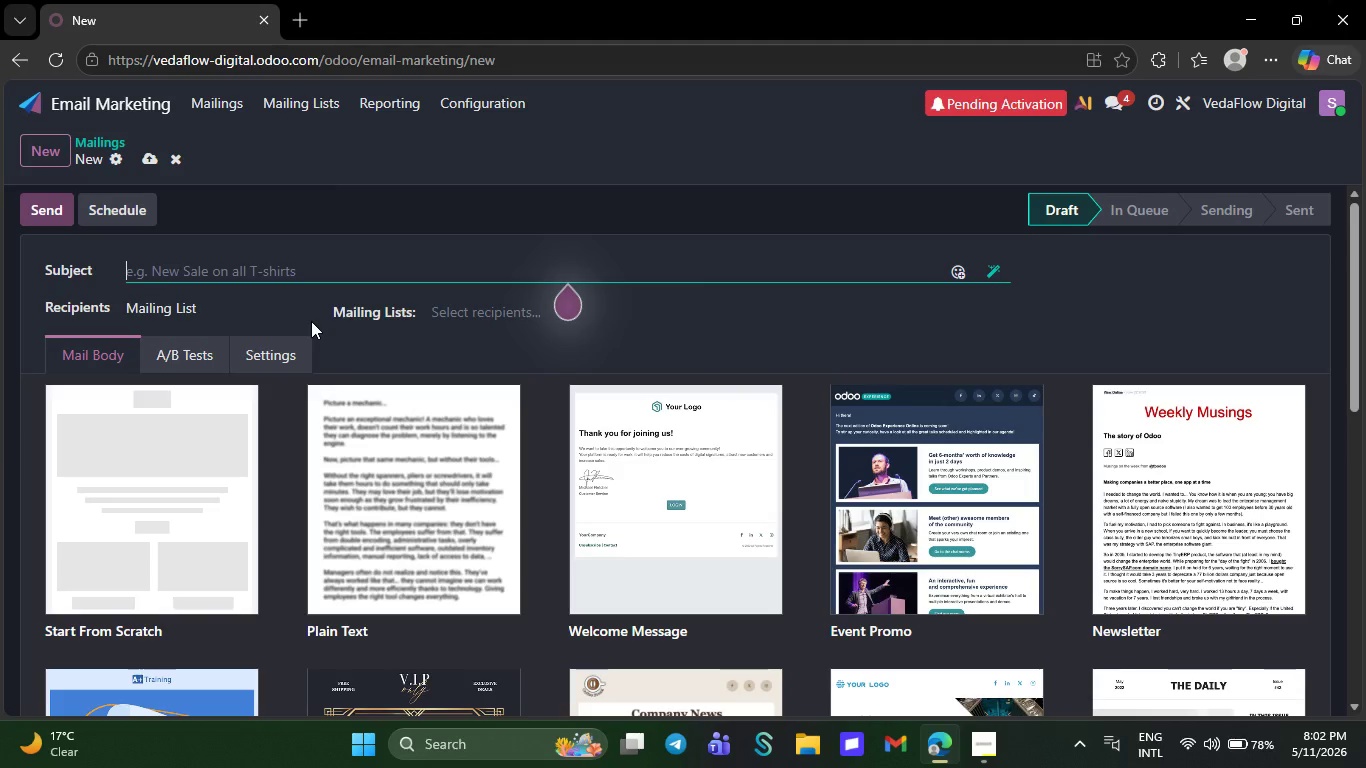 
scroll: coordinate [135, 610], scroll_direction: down, amount: 13.0
 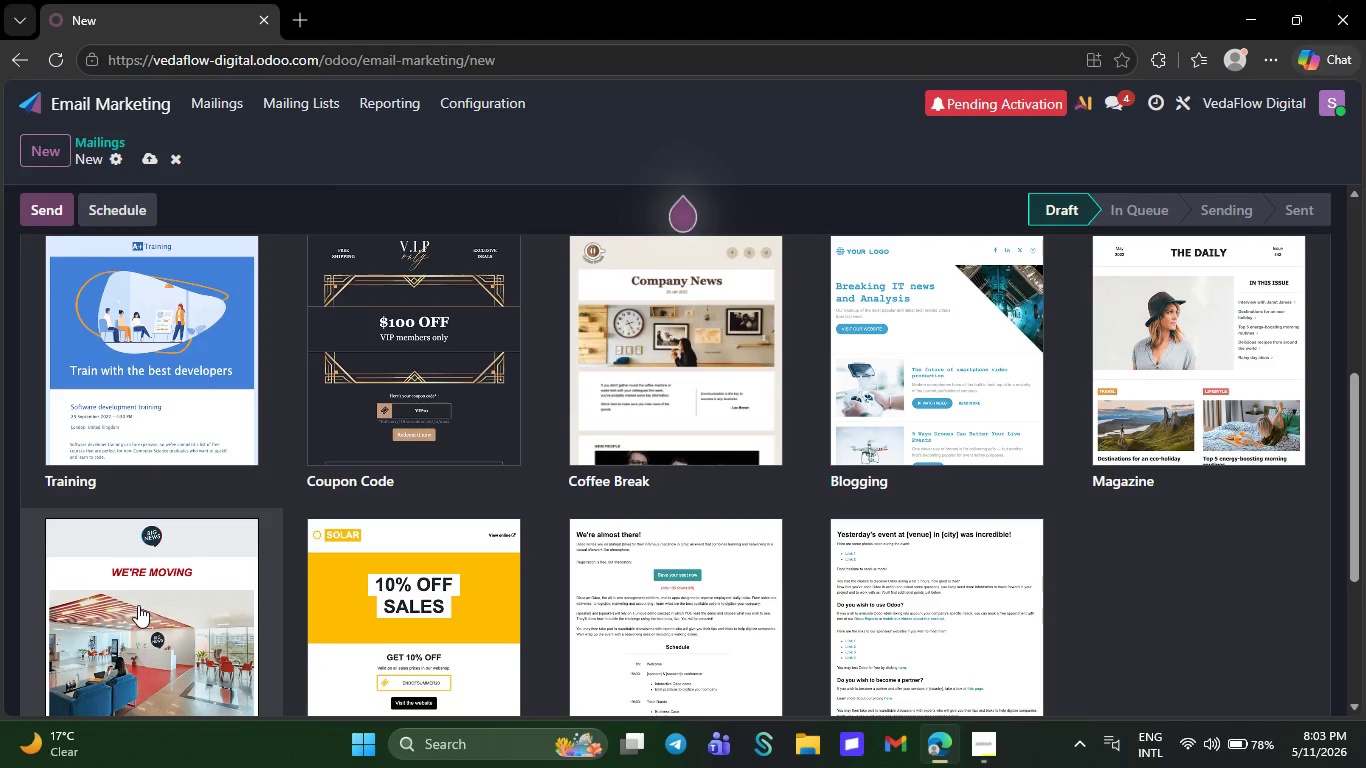 
left_click([139, 598])
 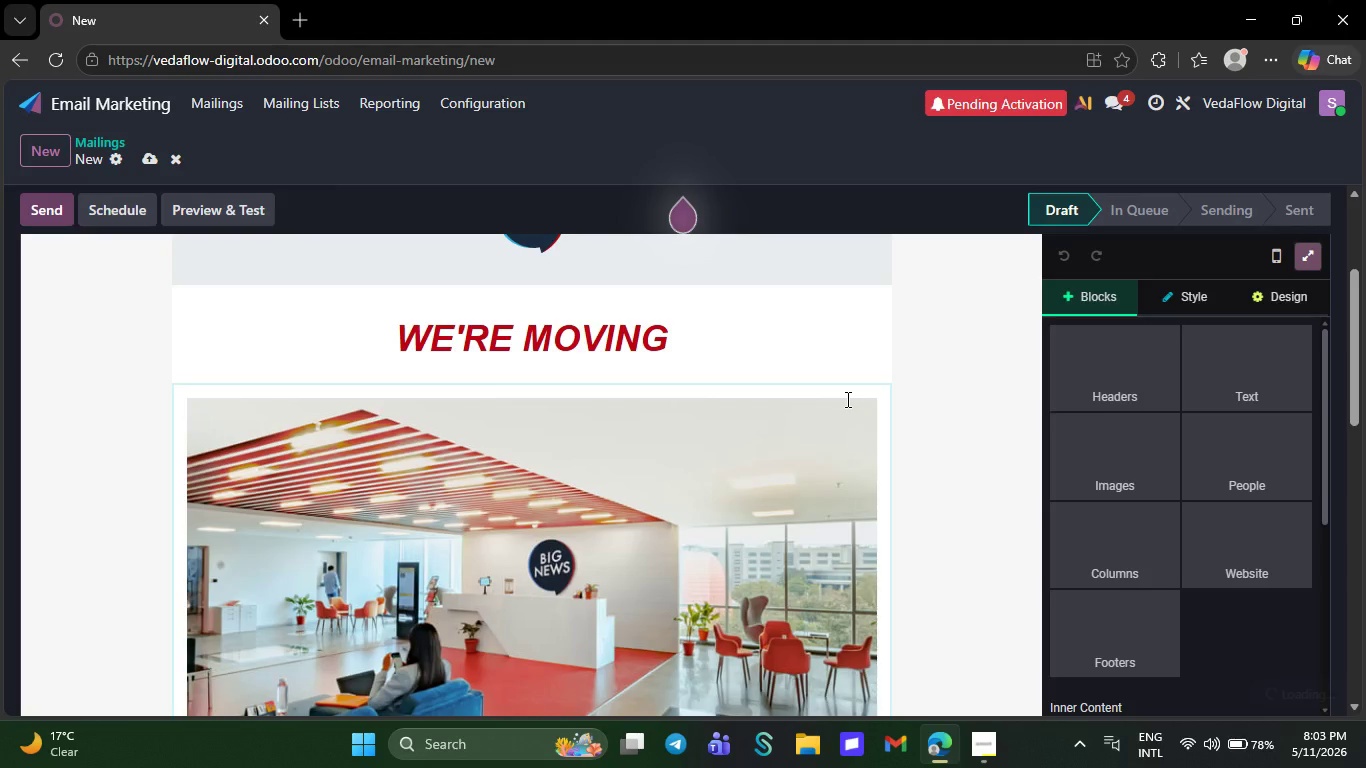 
mouse_move([1029, 450])
 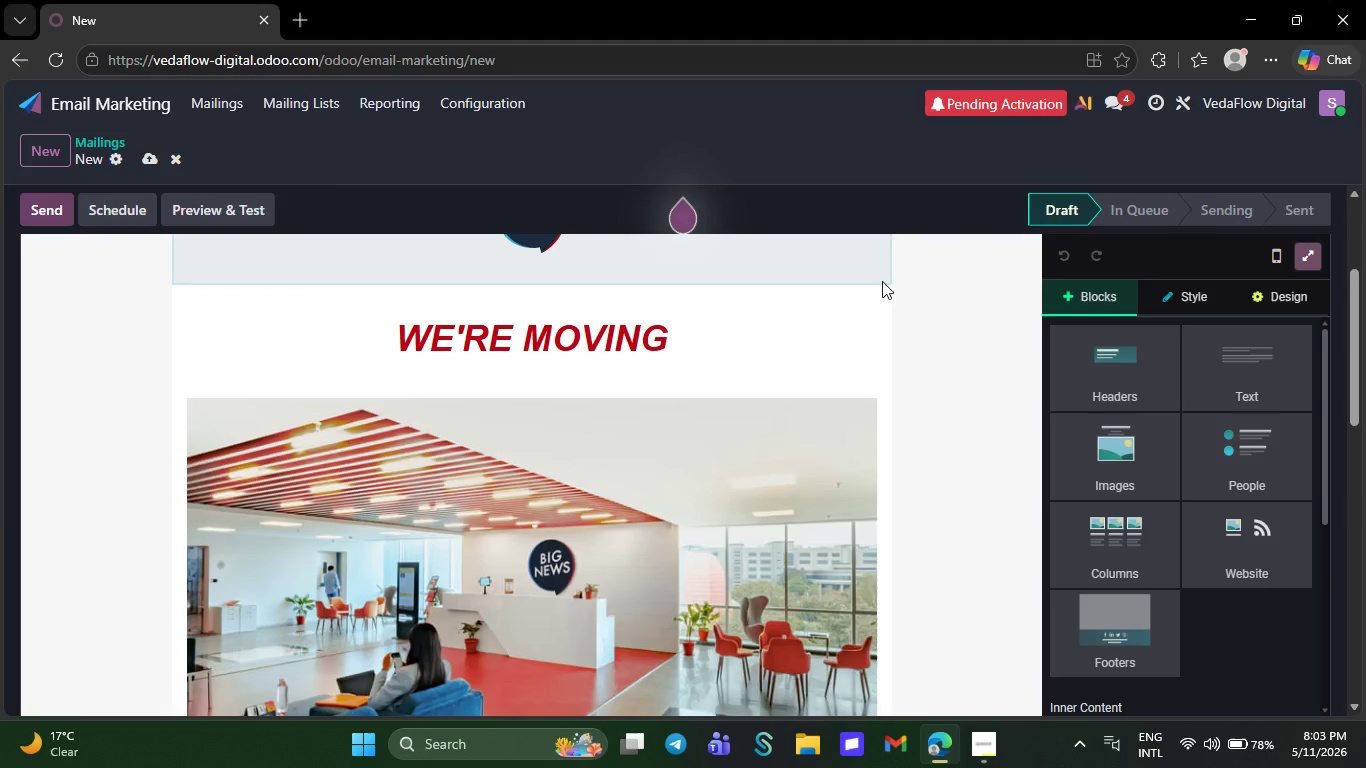 
left_click([882, 281])
 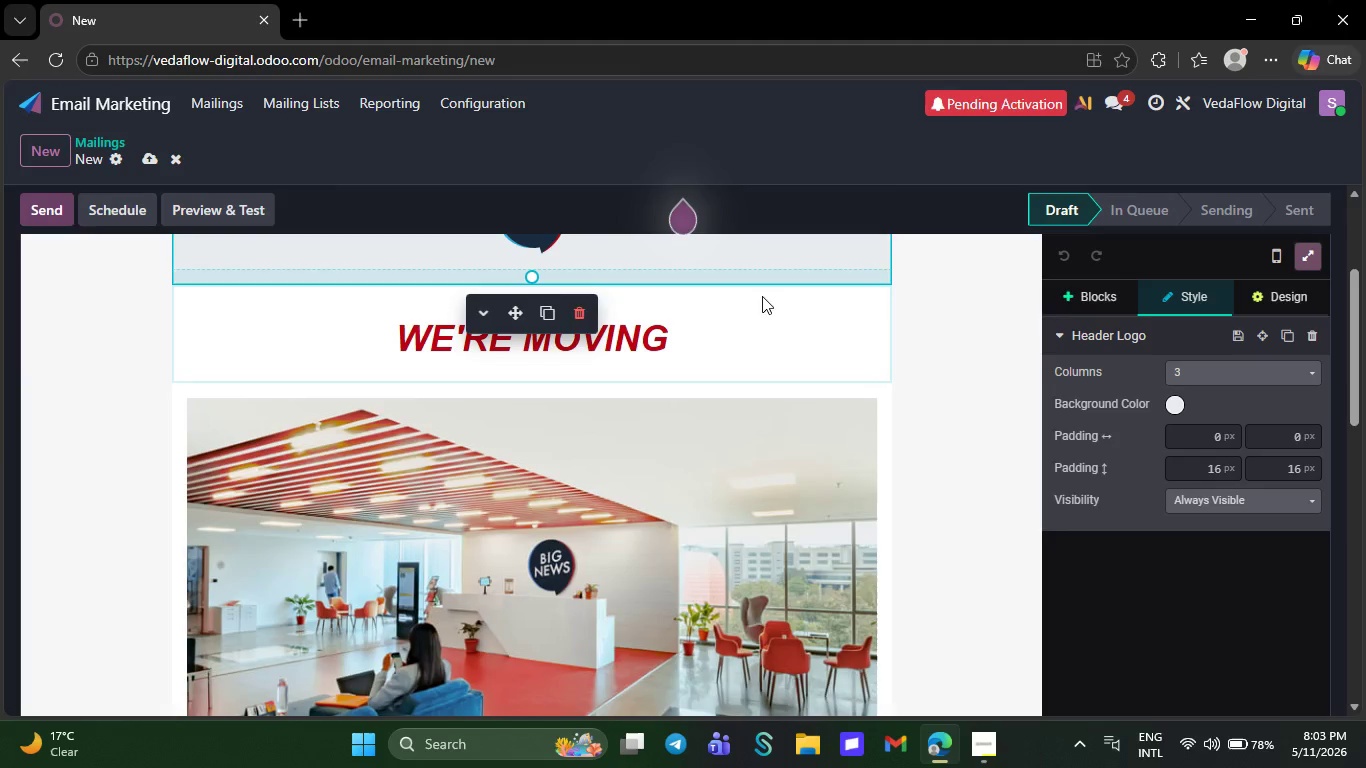 
left_click([572, 310])
 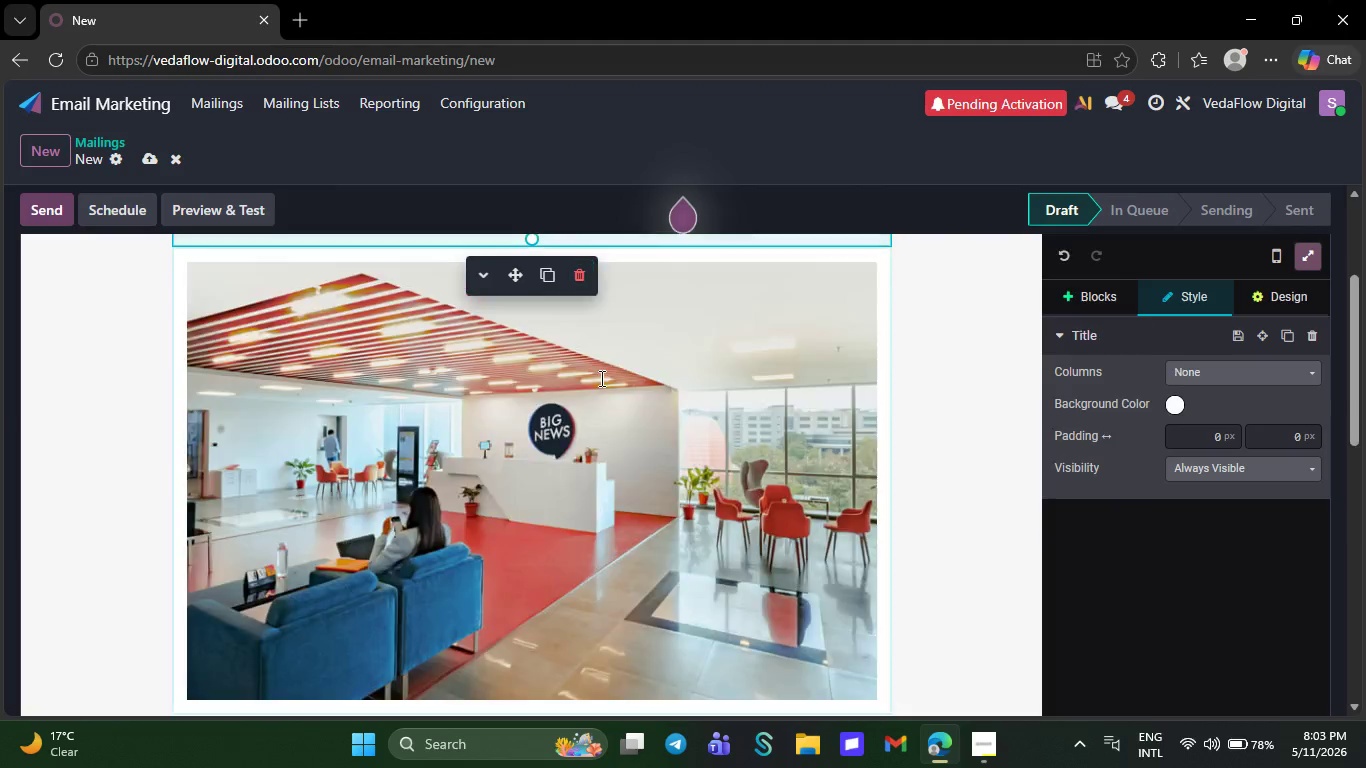 
scroll: coordinate [627, 489], scroll_direction: down, amount: 15.0
 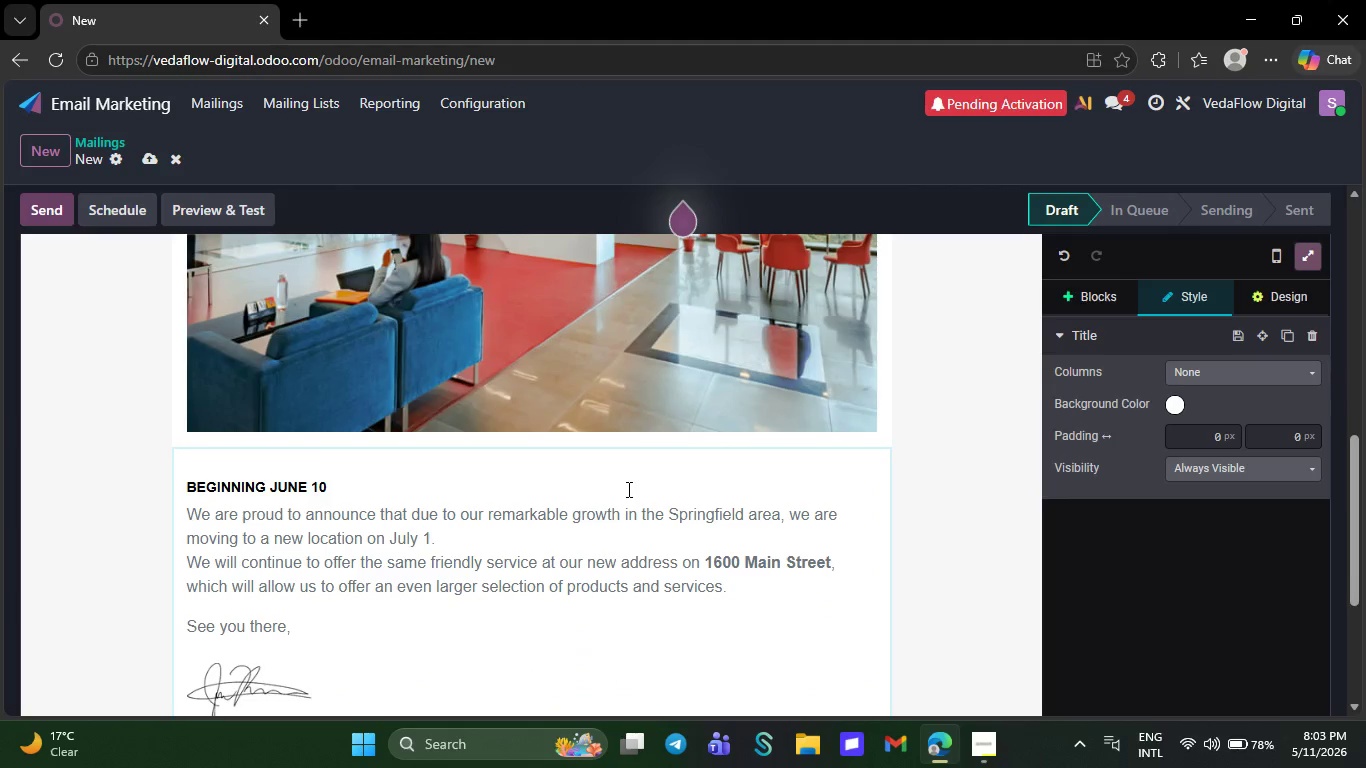 
mouse_move([617, 511])
 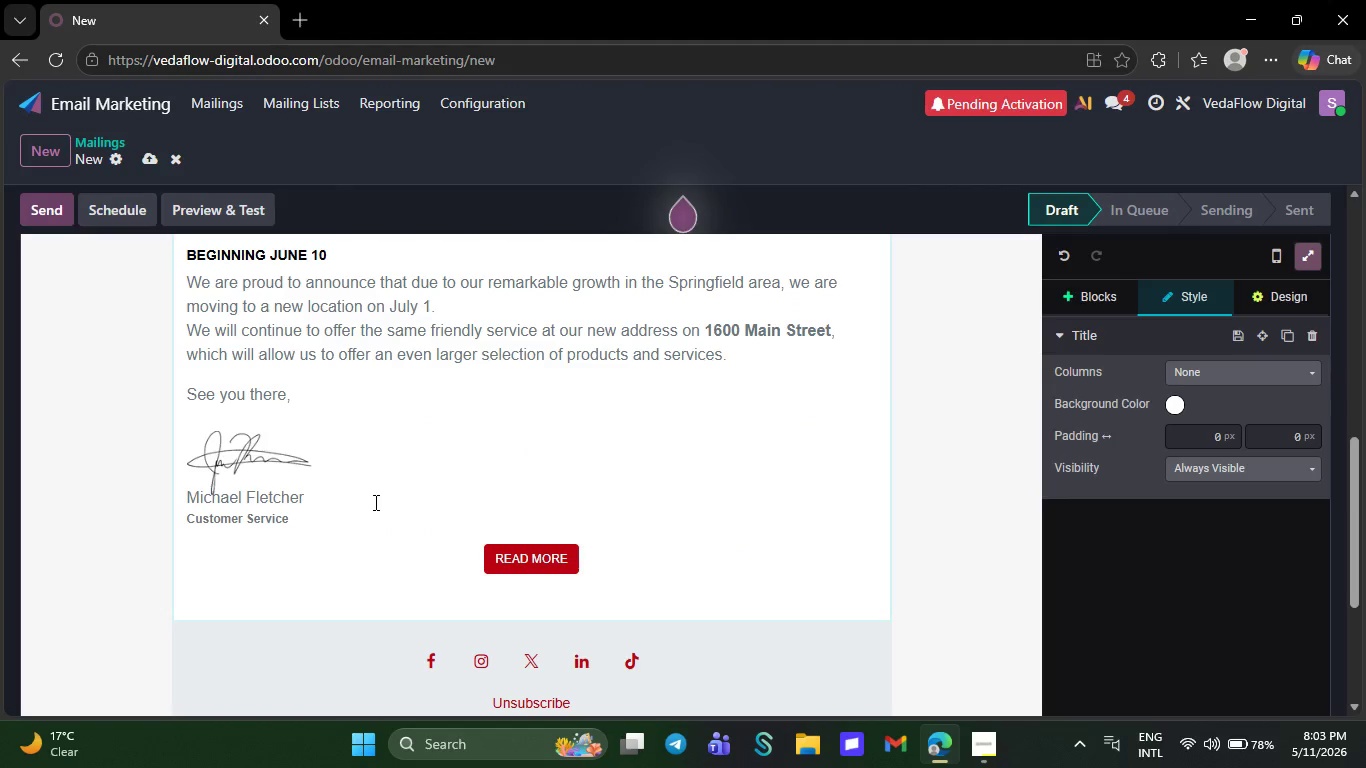 
left_click([374, 502])
 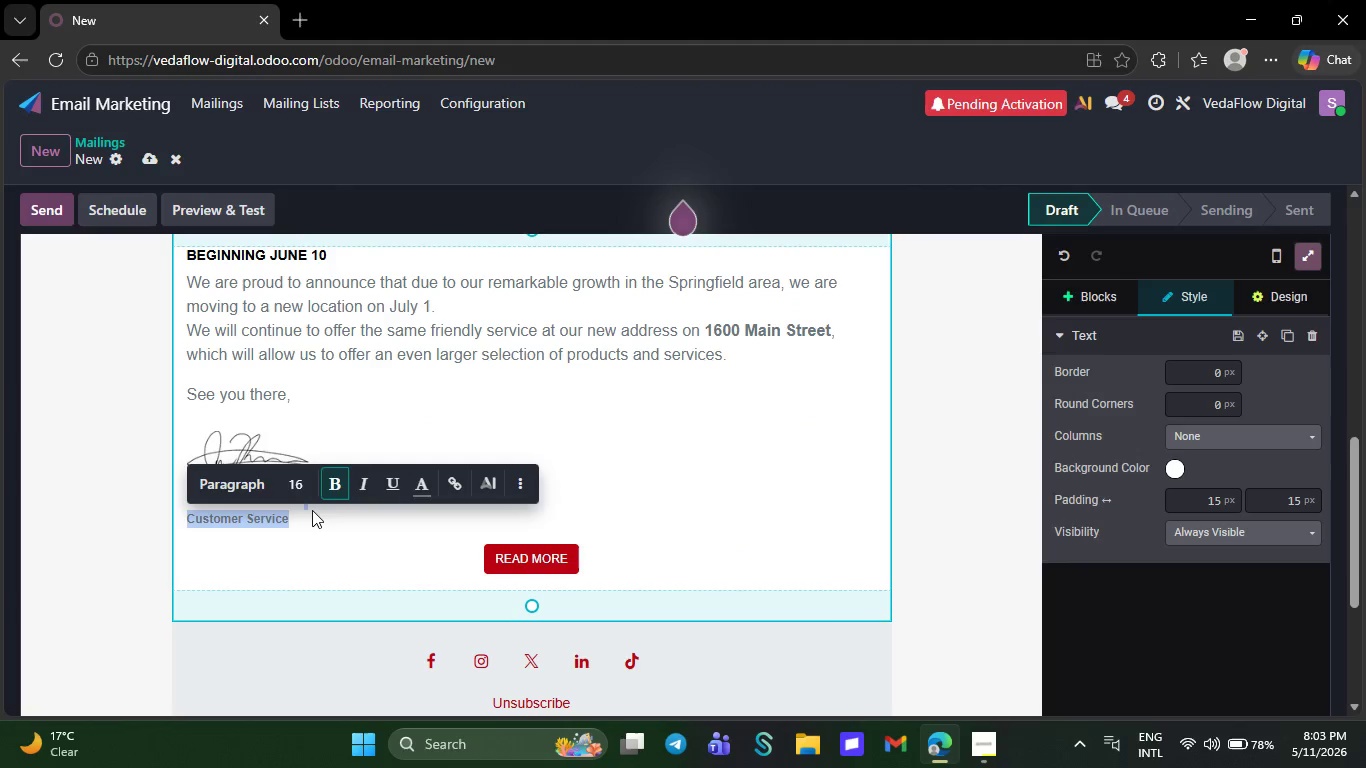 
left_click([311, 510])
 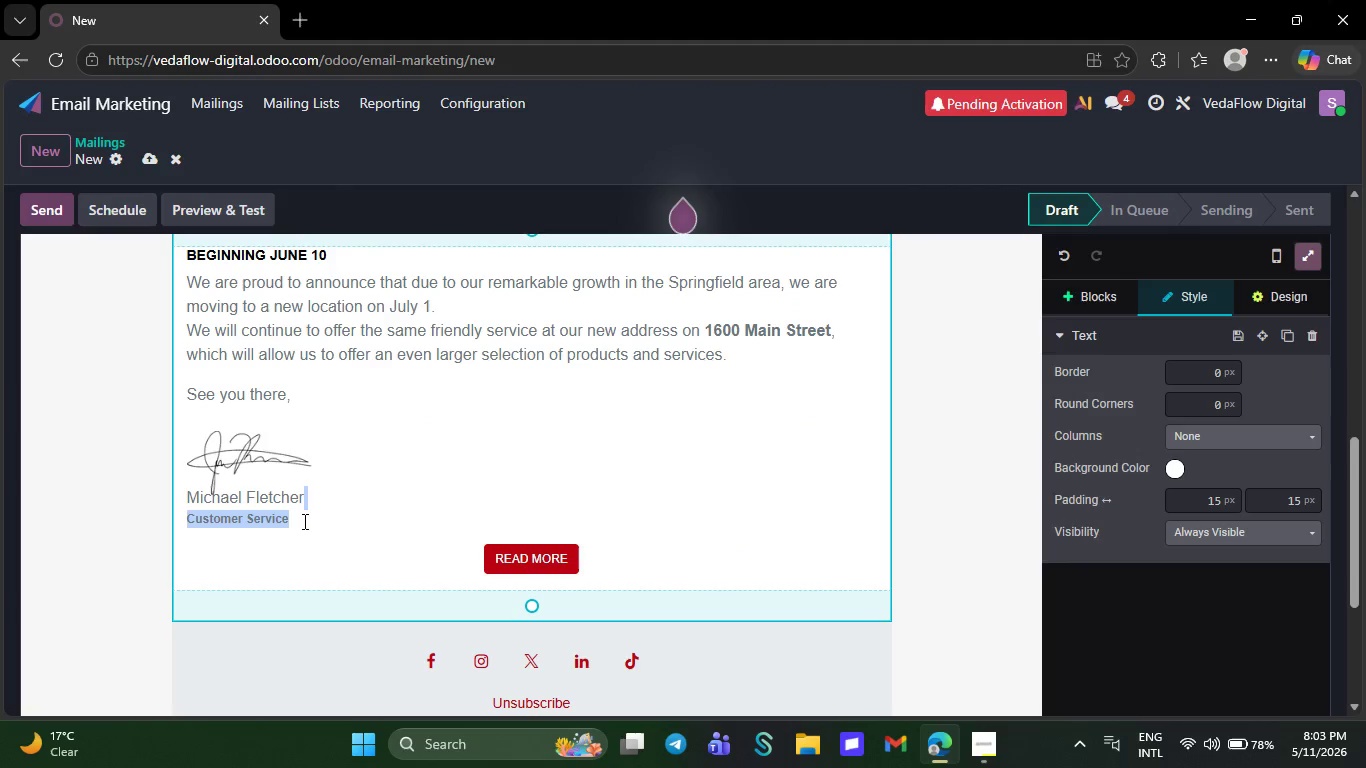 
left_click([302, 521])
 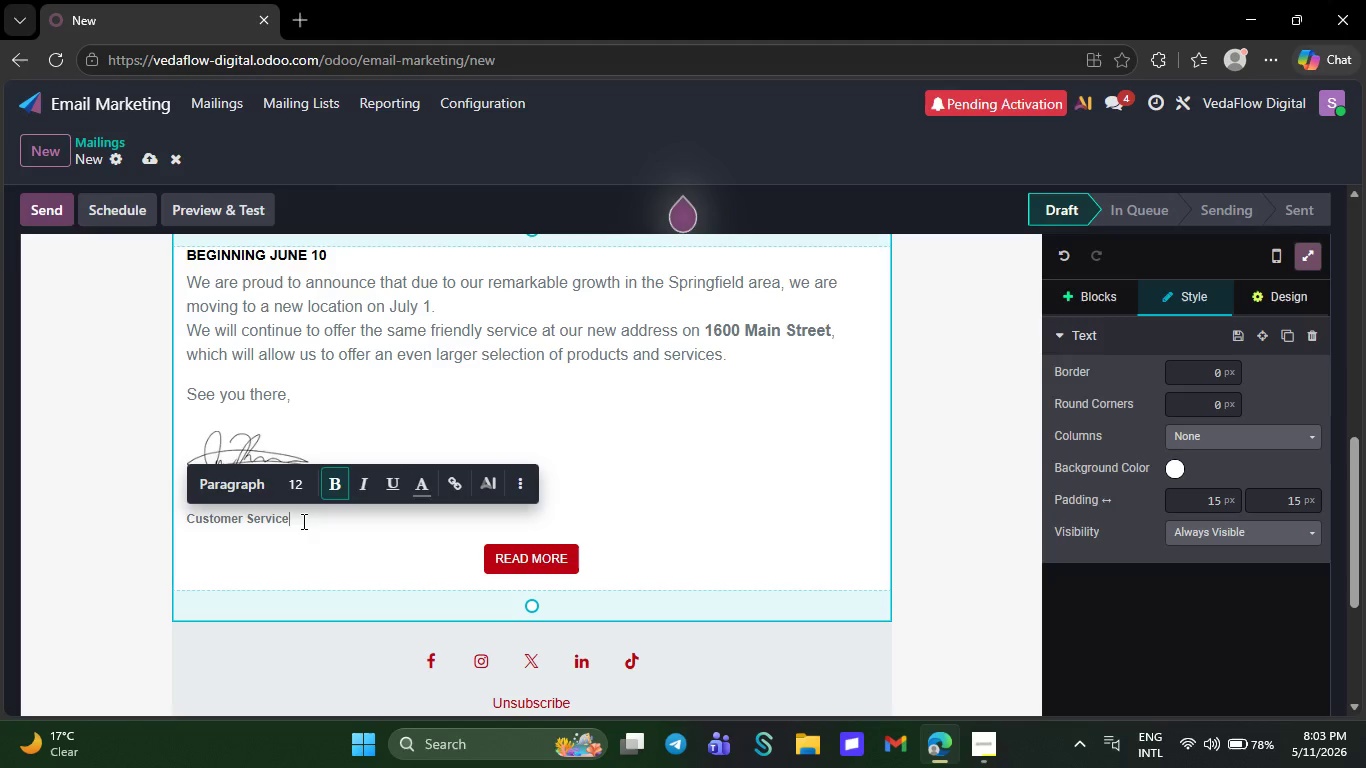 
key(Backspace)
 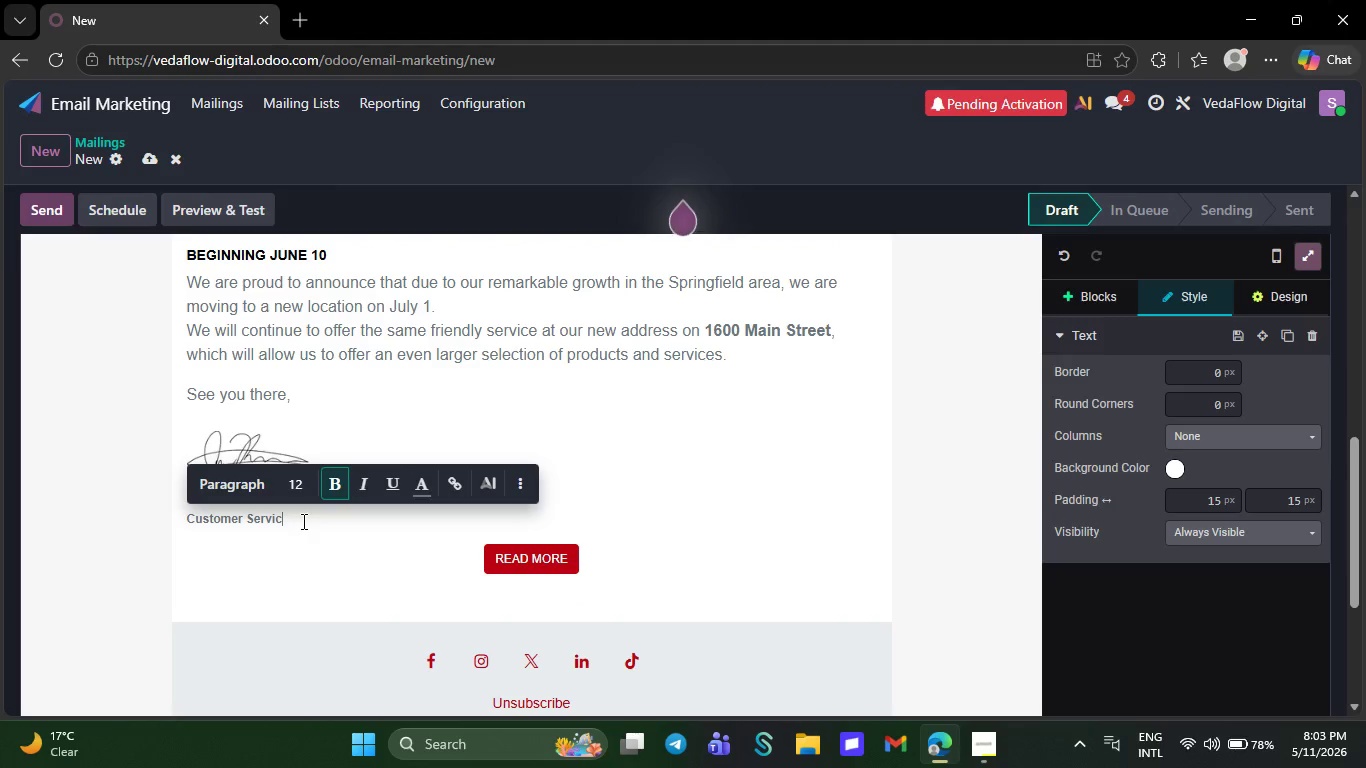 
key(Backspace)
 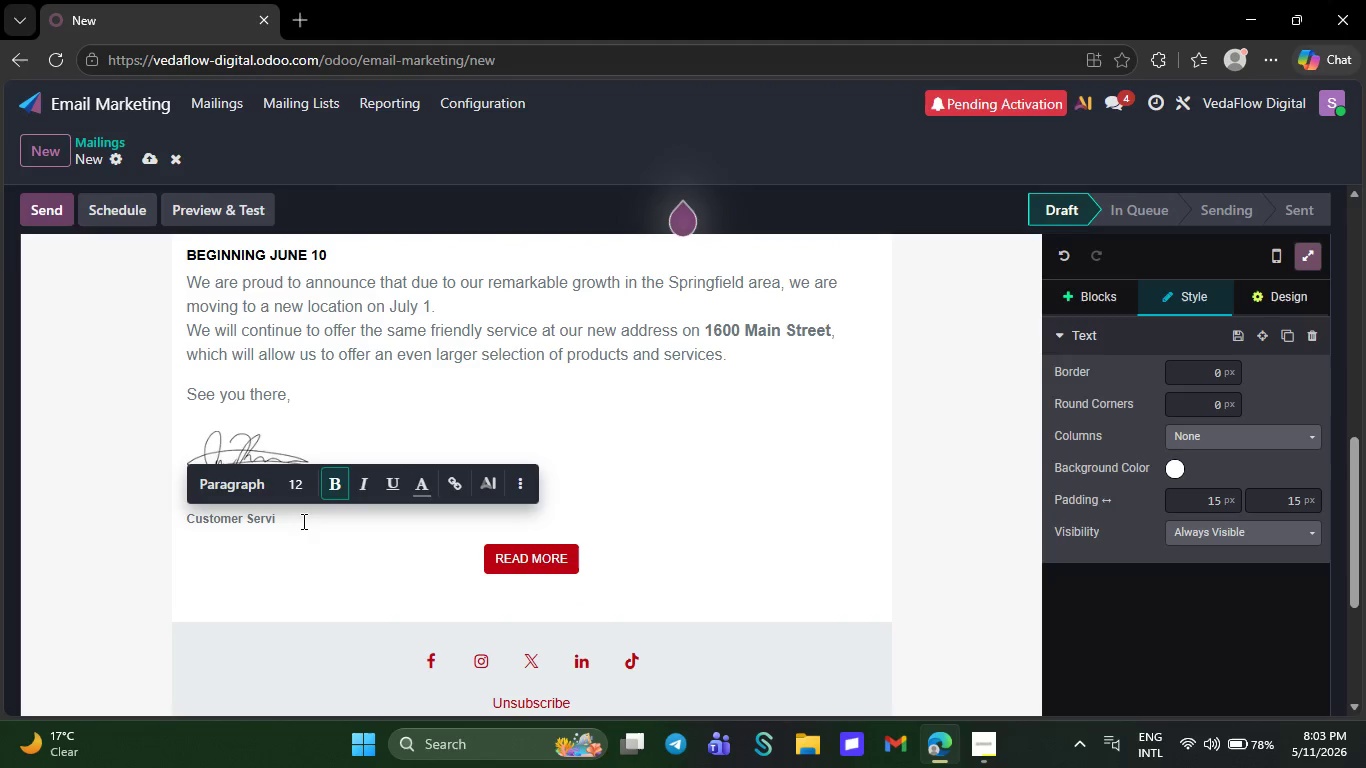 
key(Backspace)
 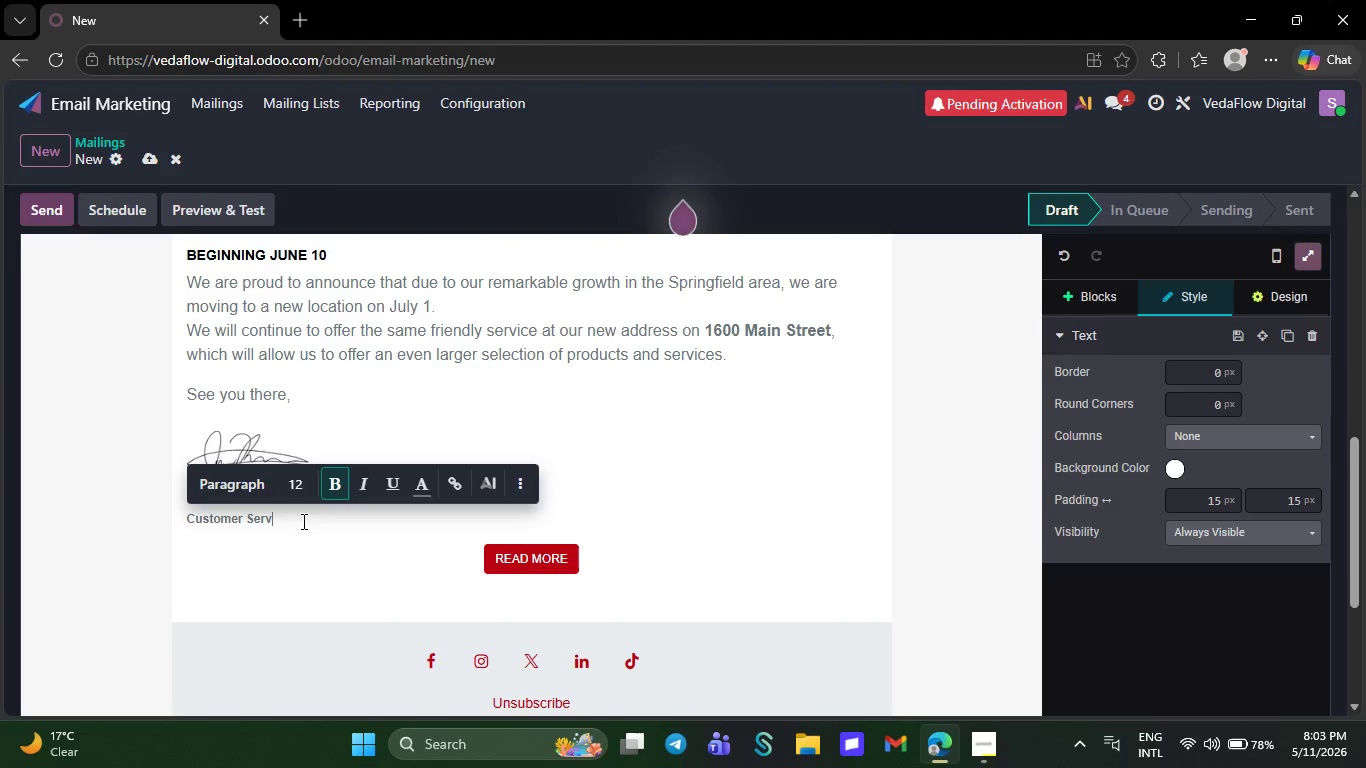 
key(Backspace)
 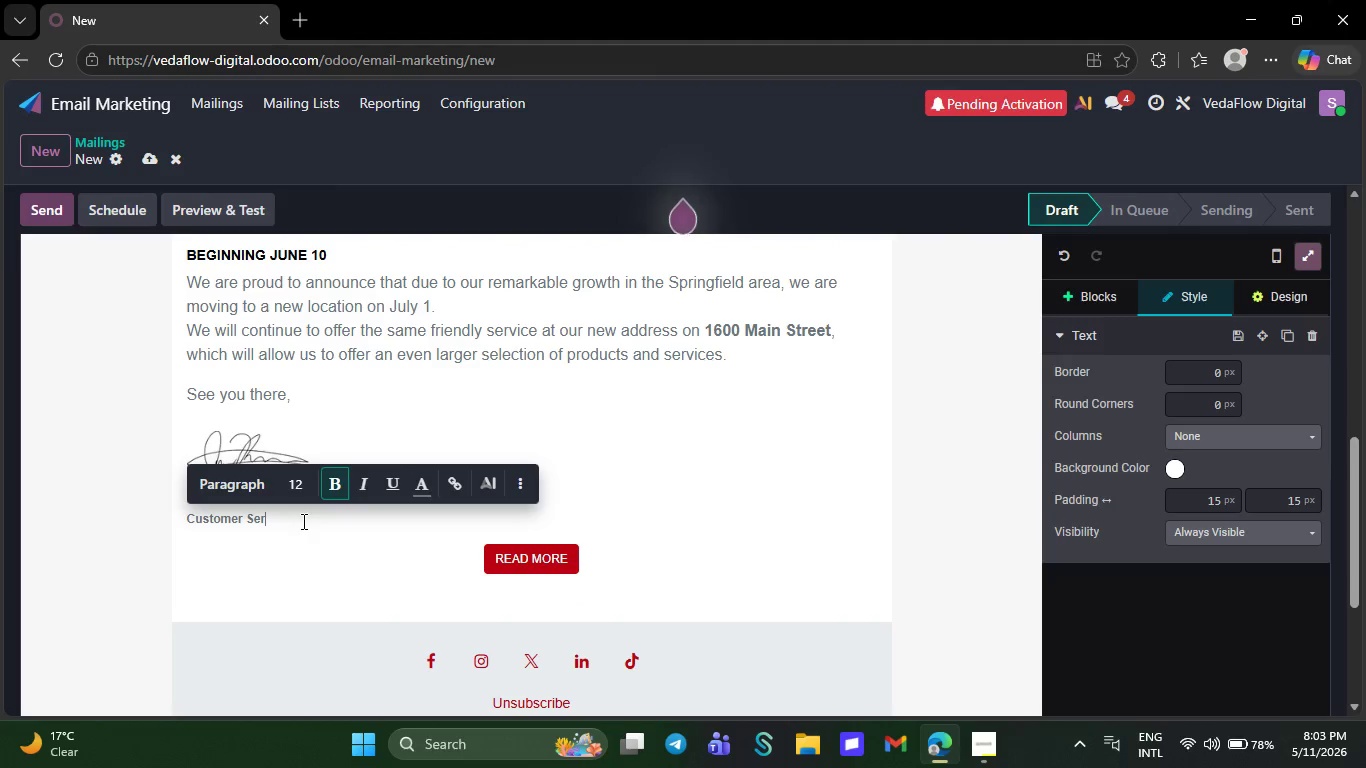 
key(Backspace)
 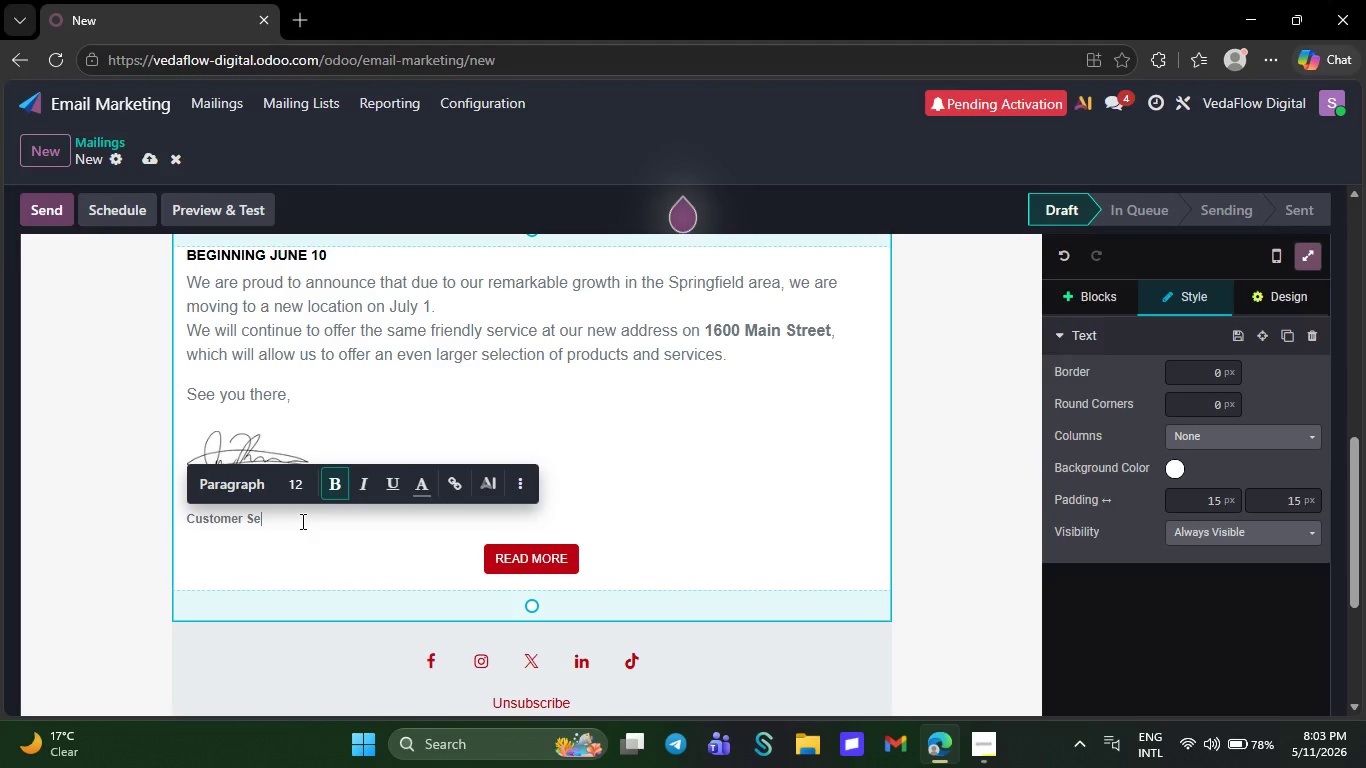 
key(Backspace)
 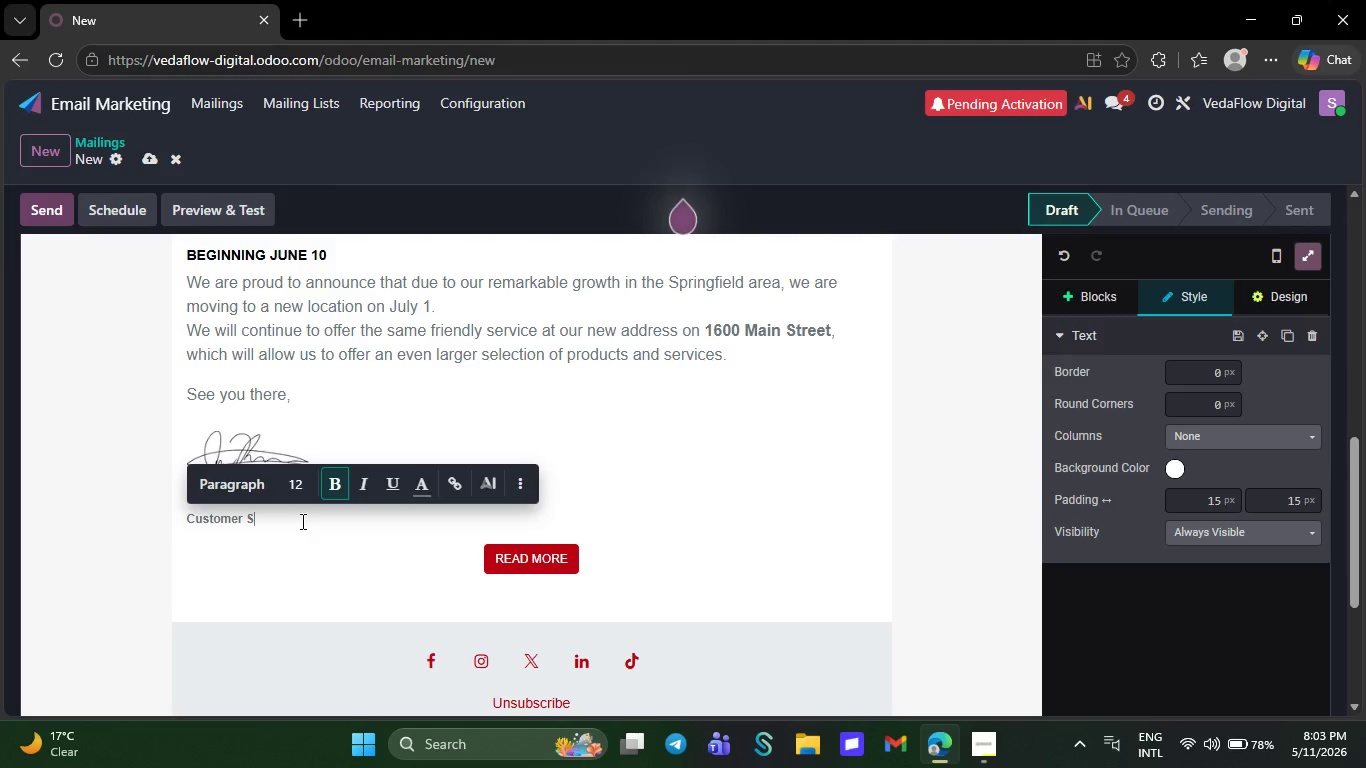 
key(Backspace)
 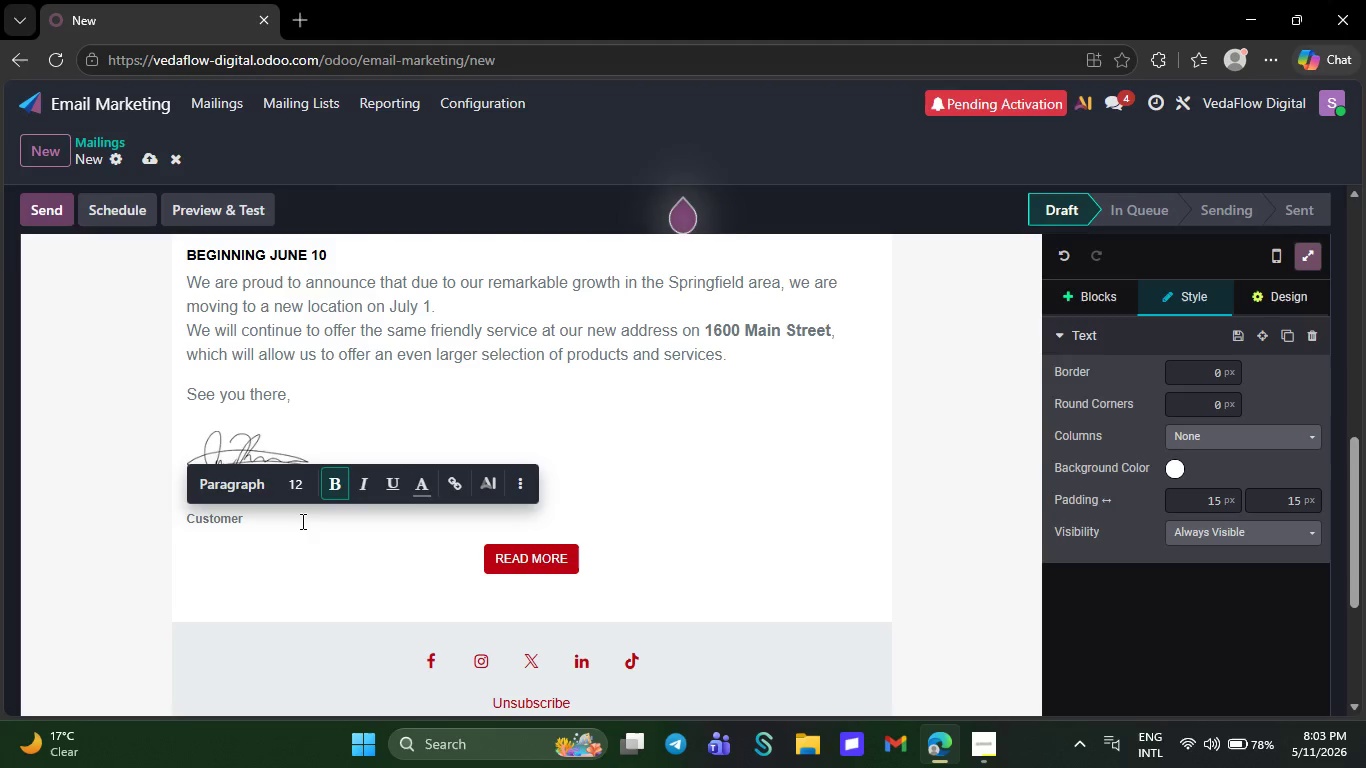 
key(Backspace)
 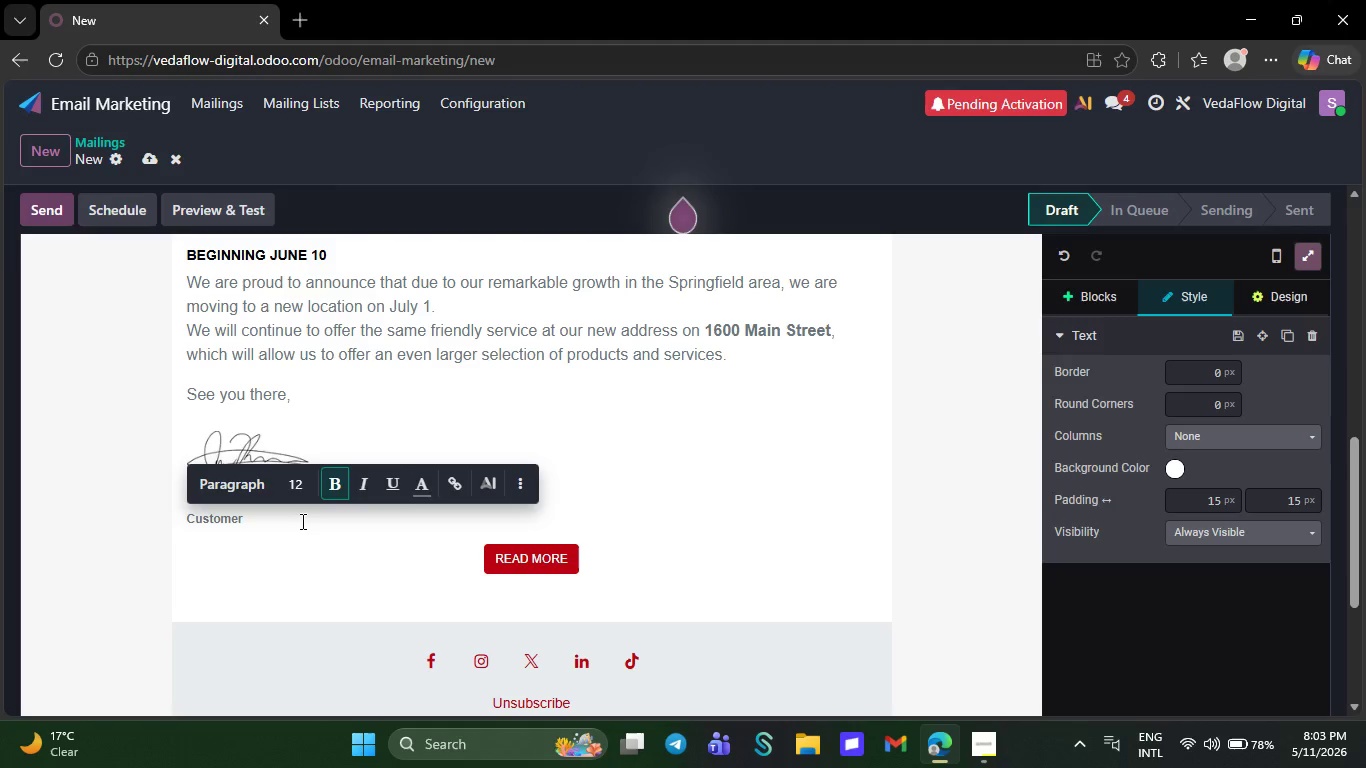 
key(Backspace)
 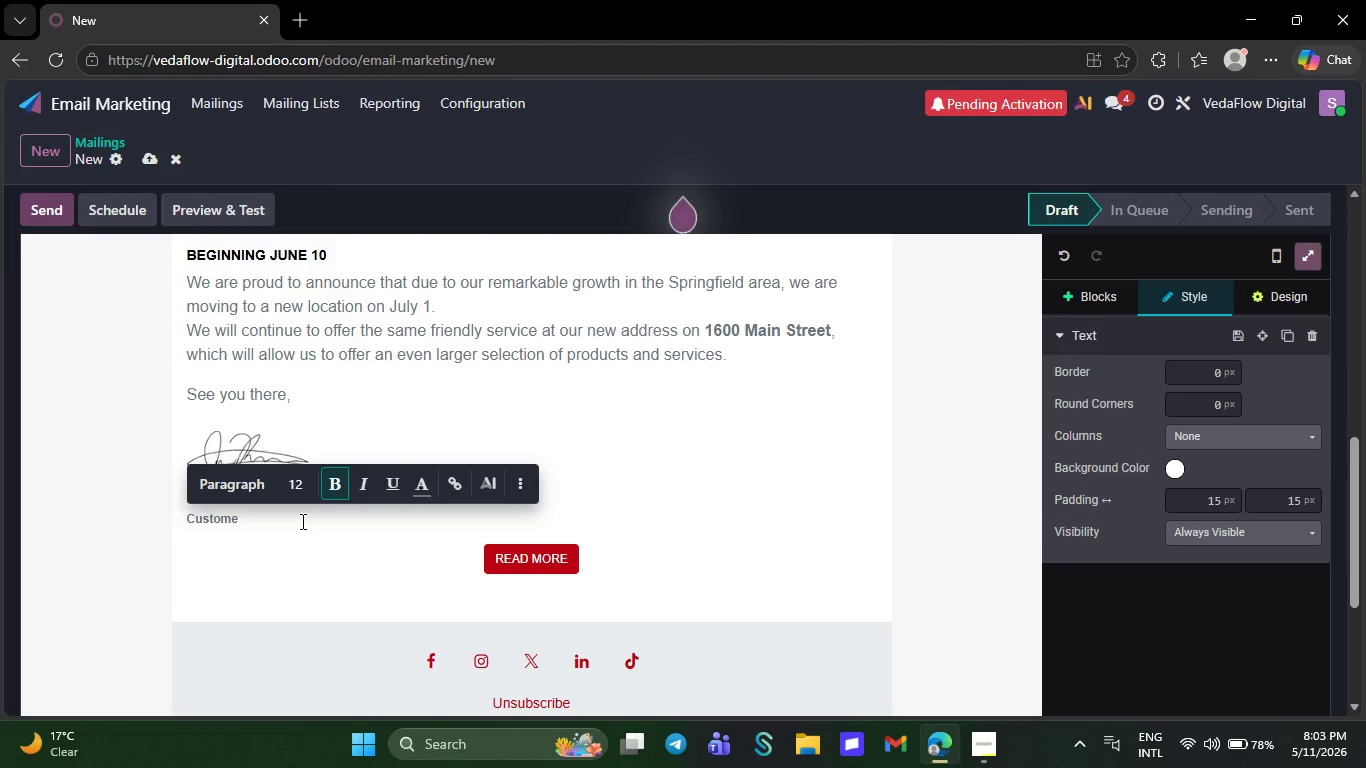 
key(Backspace)
 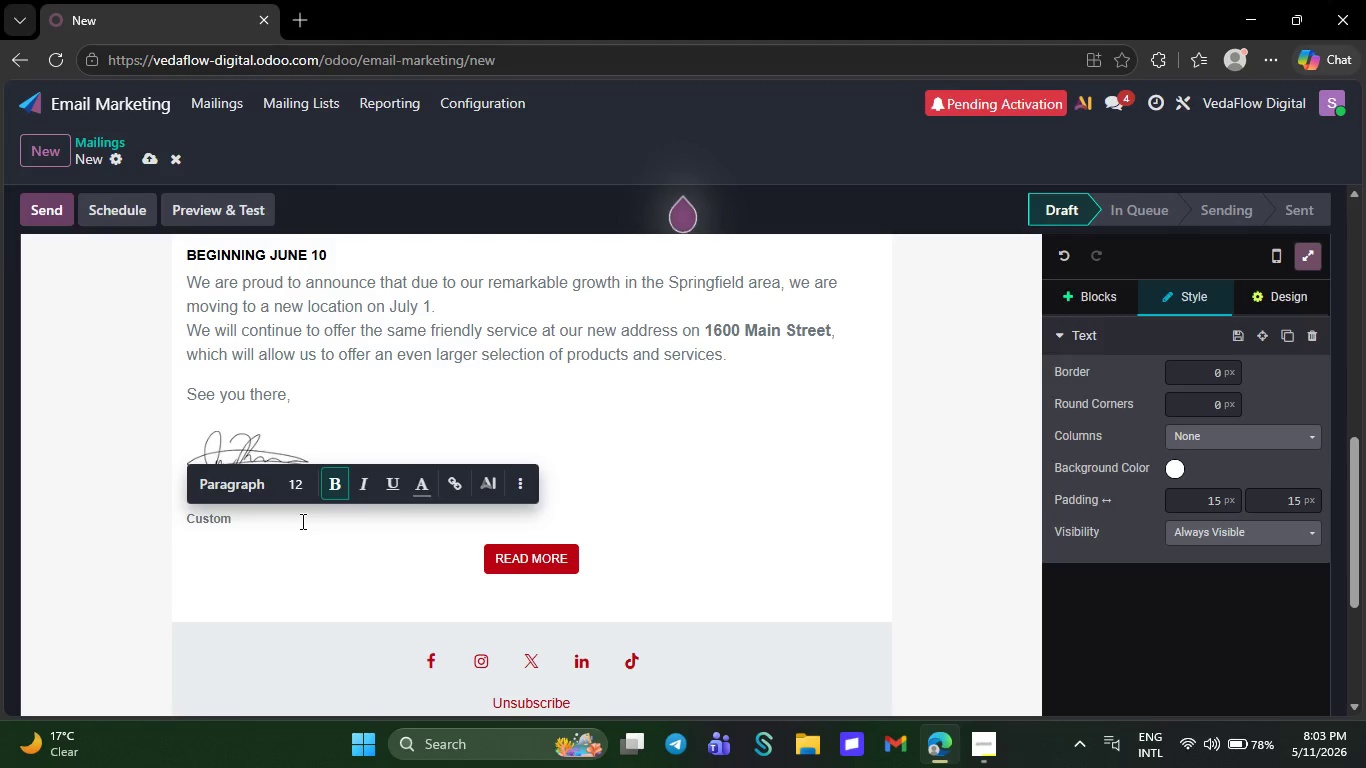 
wait(5.58)
 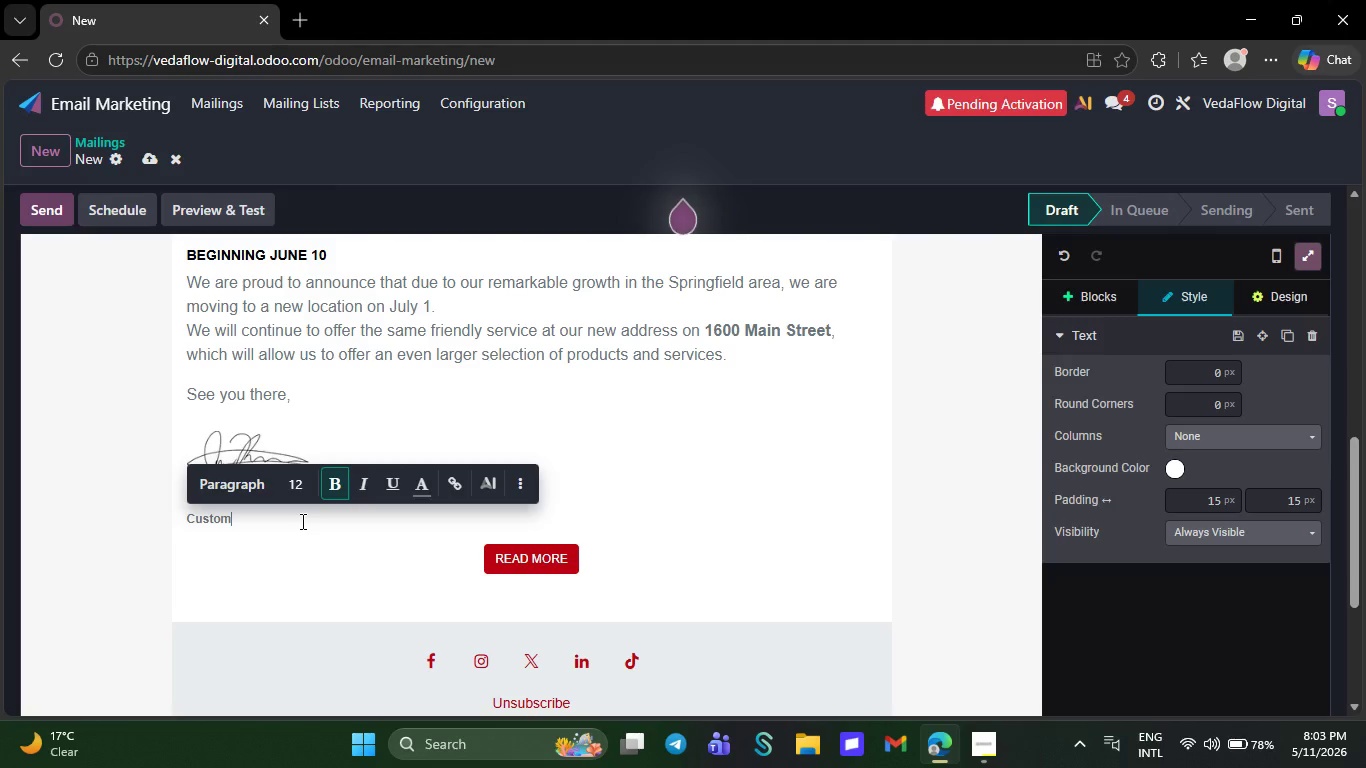 
key(Backspace)
 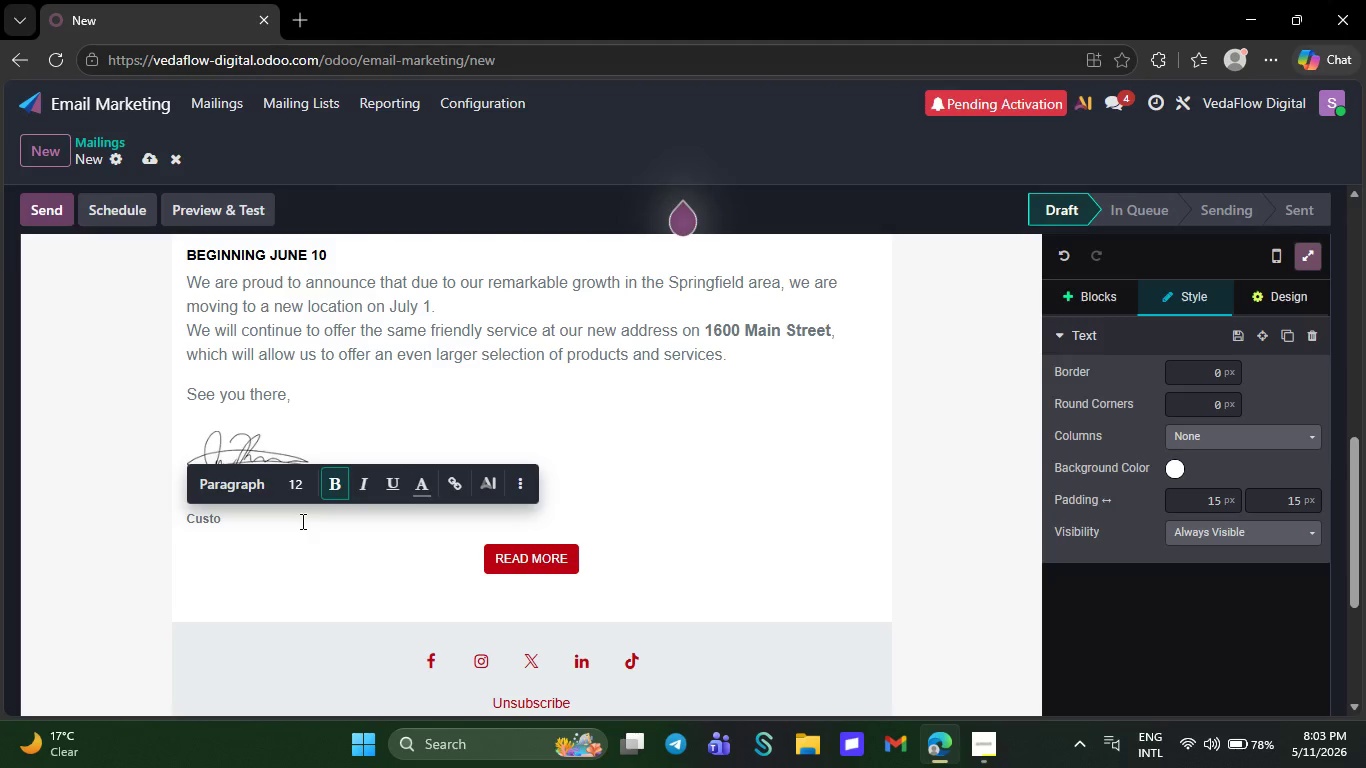 
key(Backspace)
 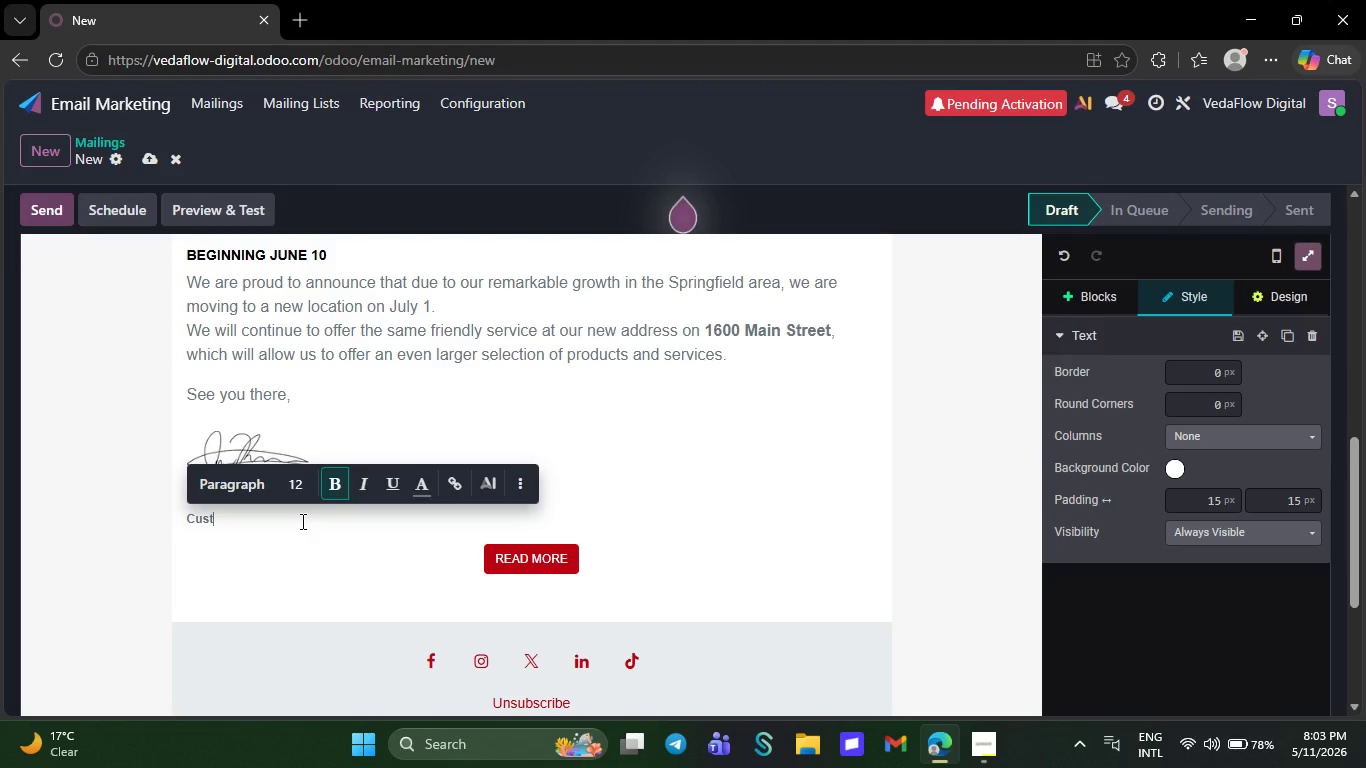 
key(Backspace)
 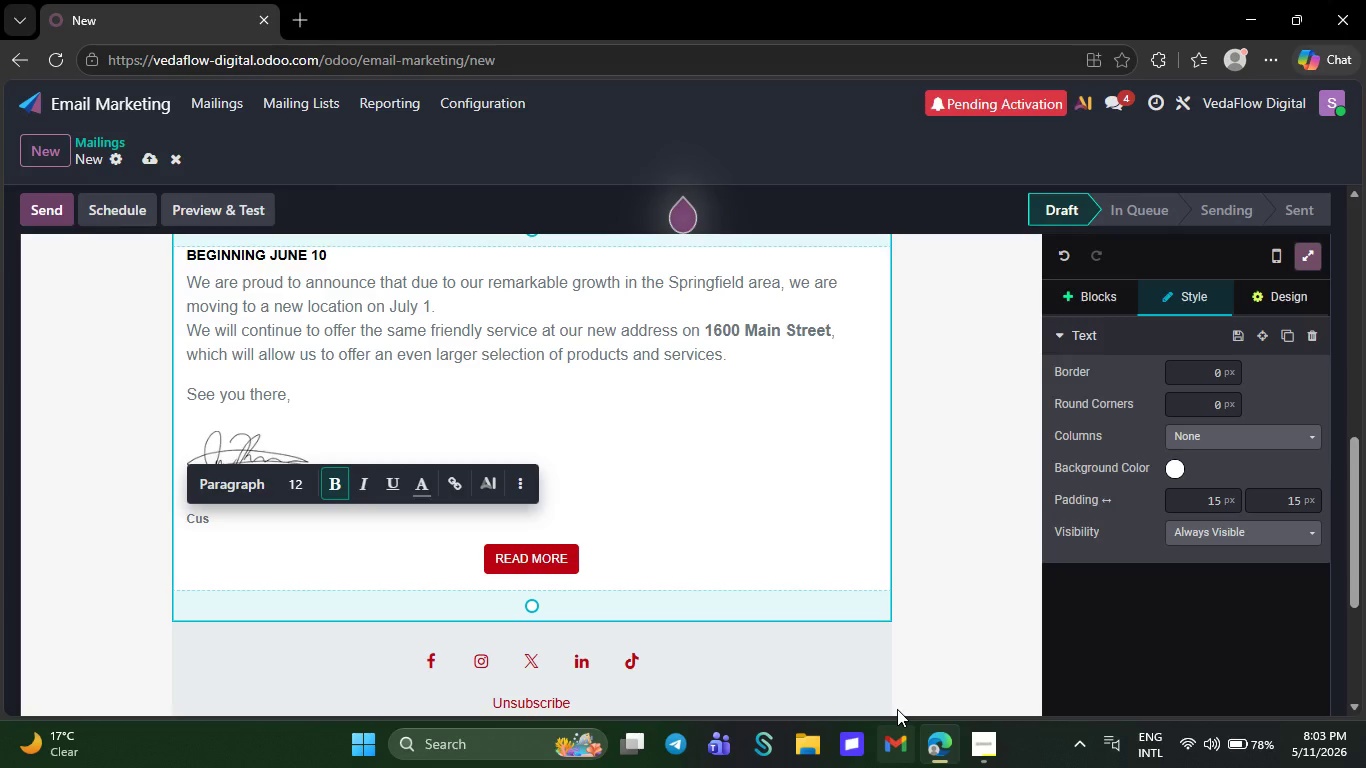 
left_click([978, 767])